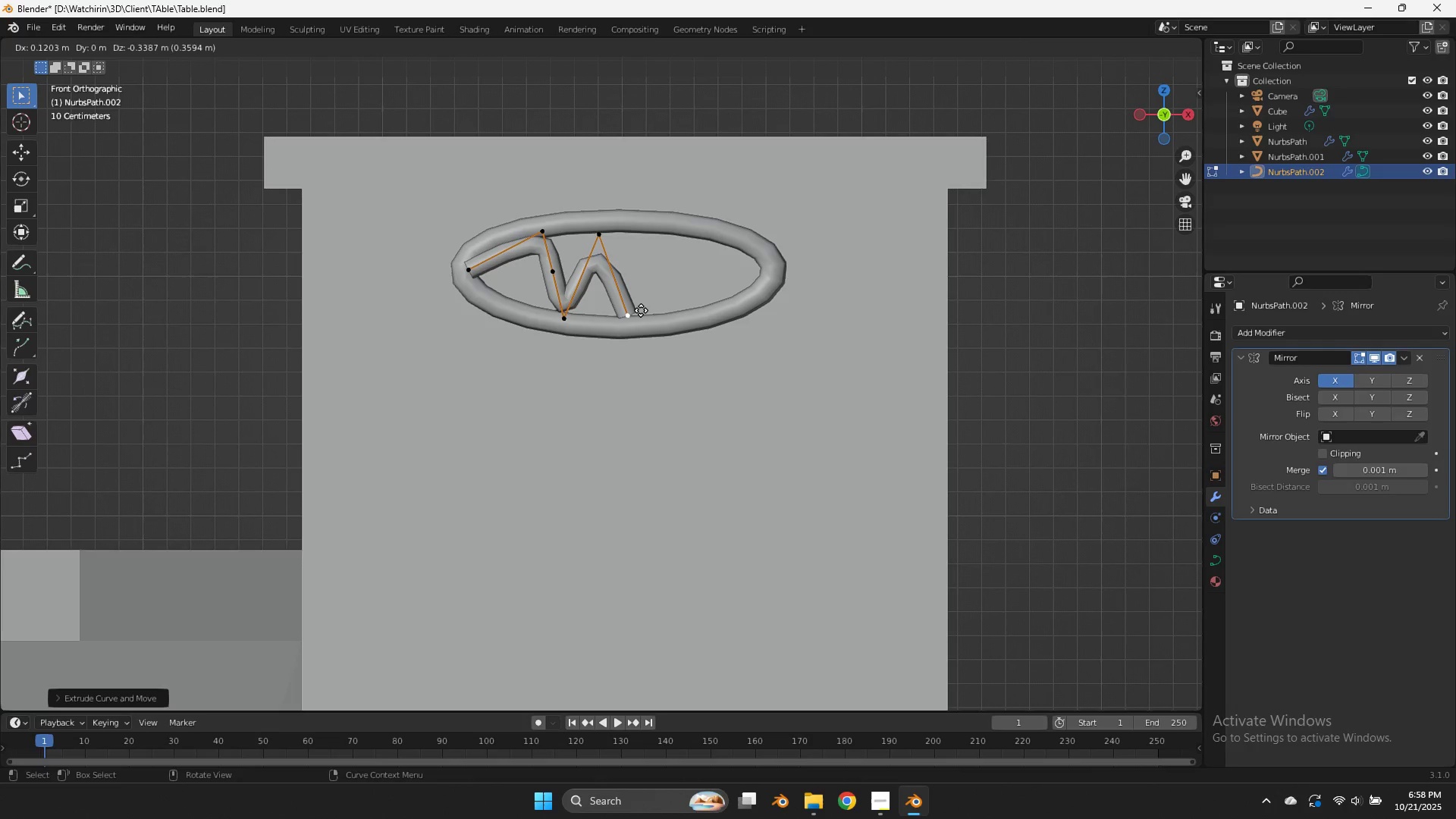 
left_click([642, 311])
 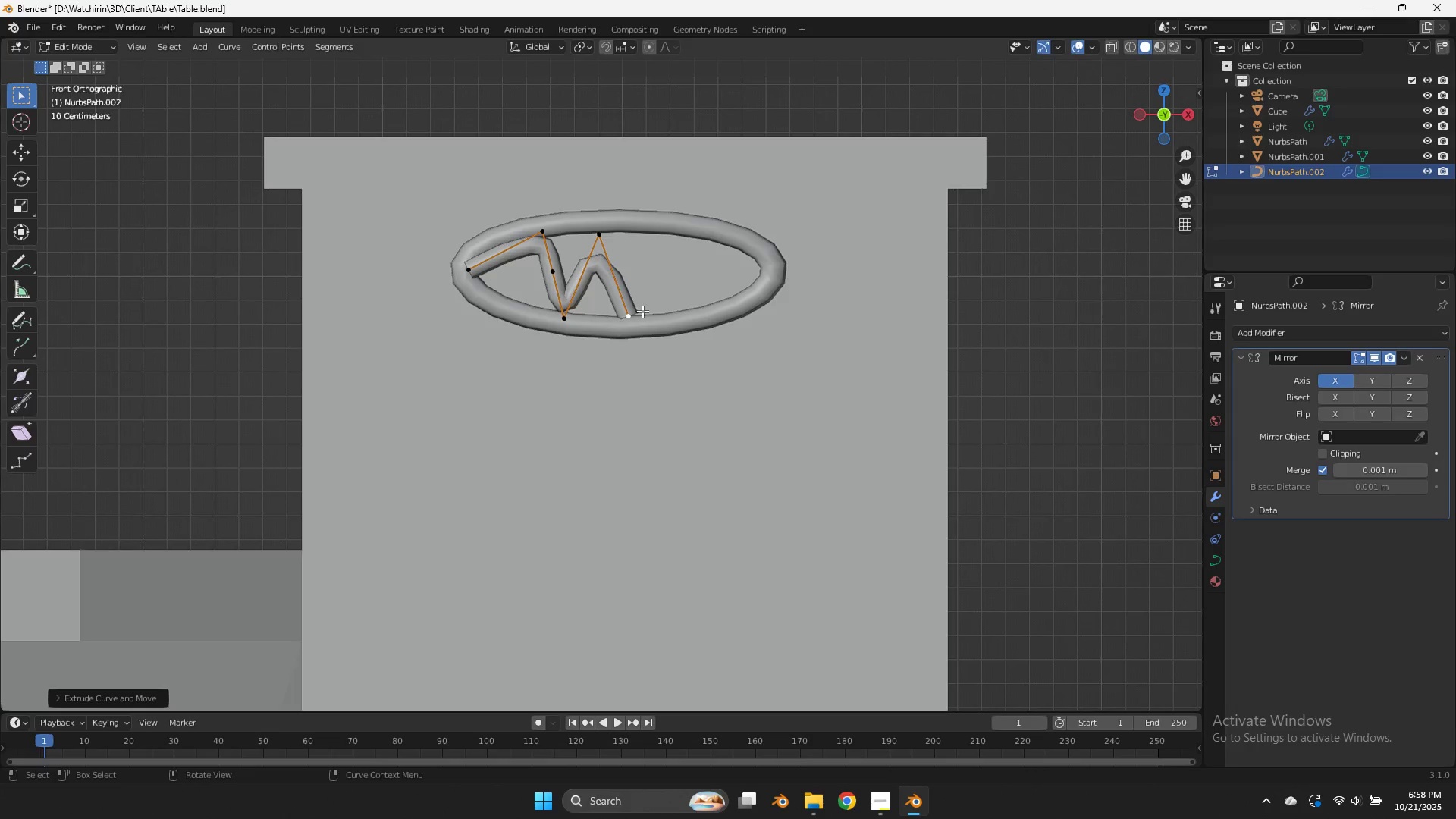 
key(E)
 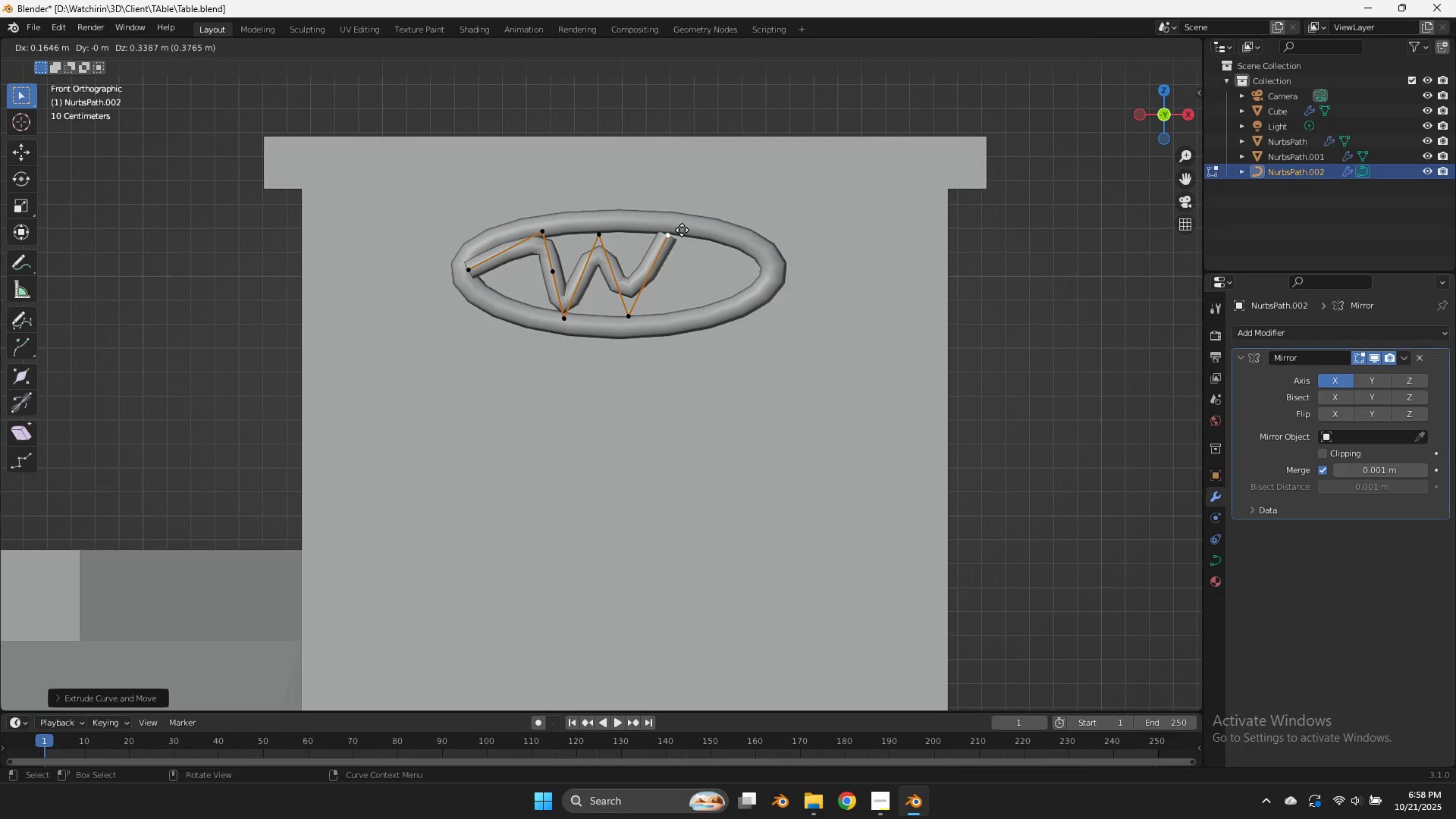 
left_click([682, 230])
 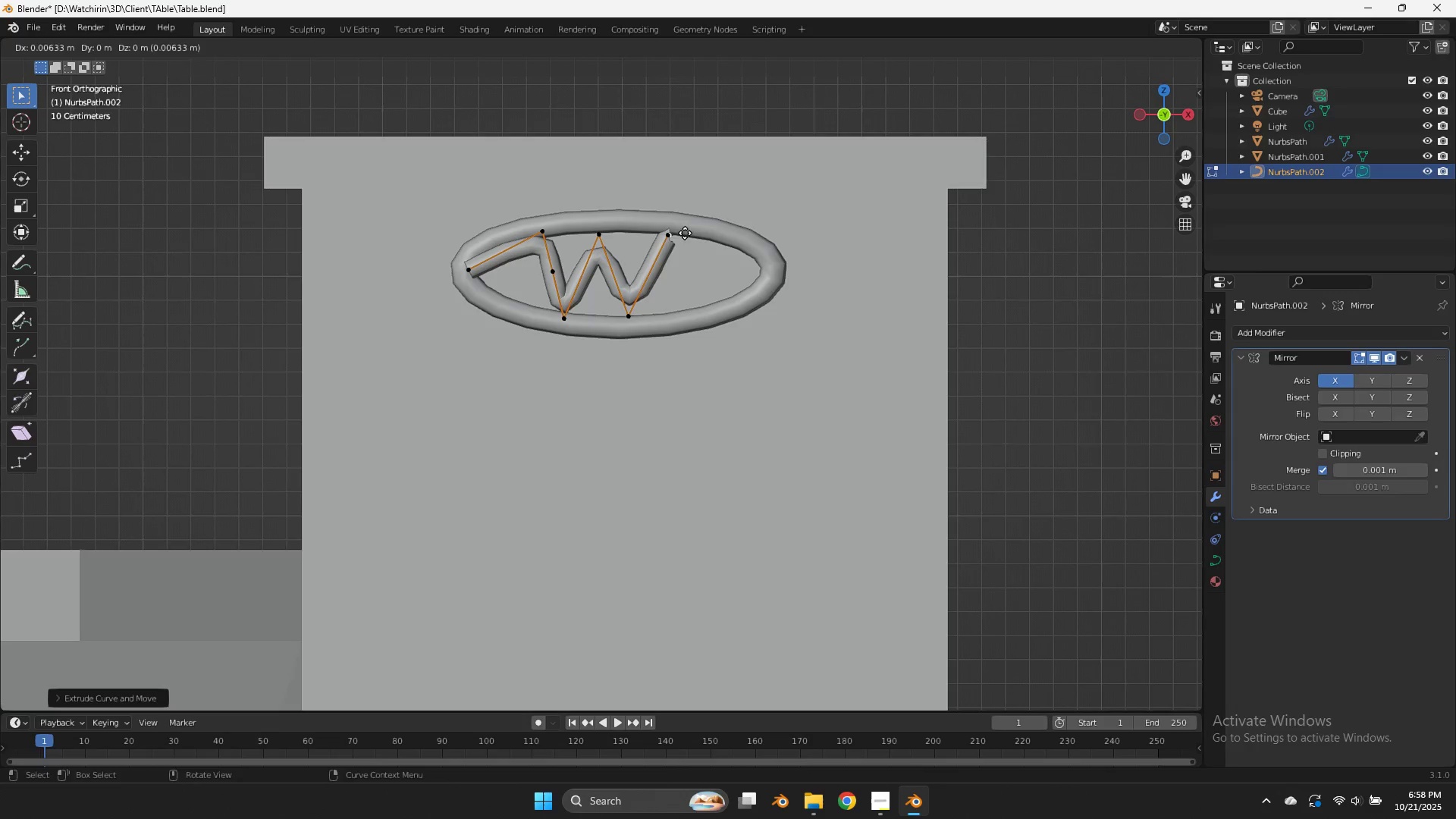 
key(E)
 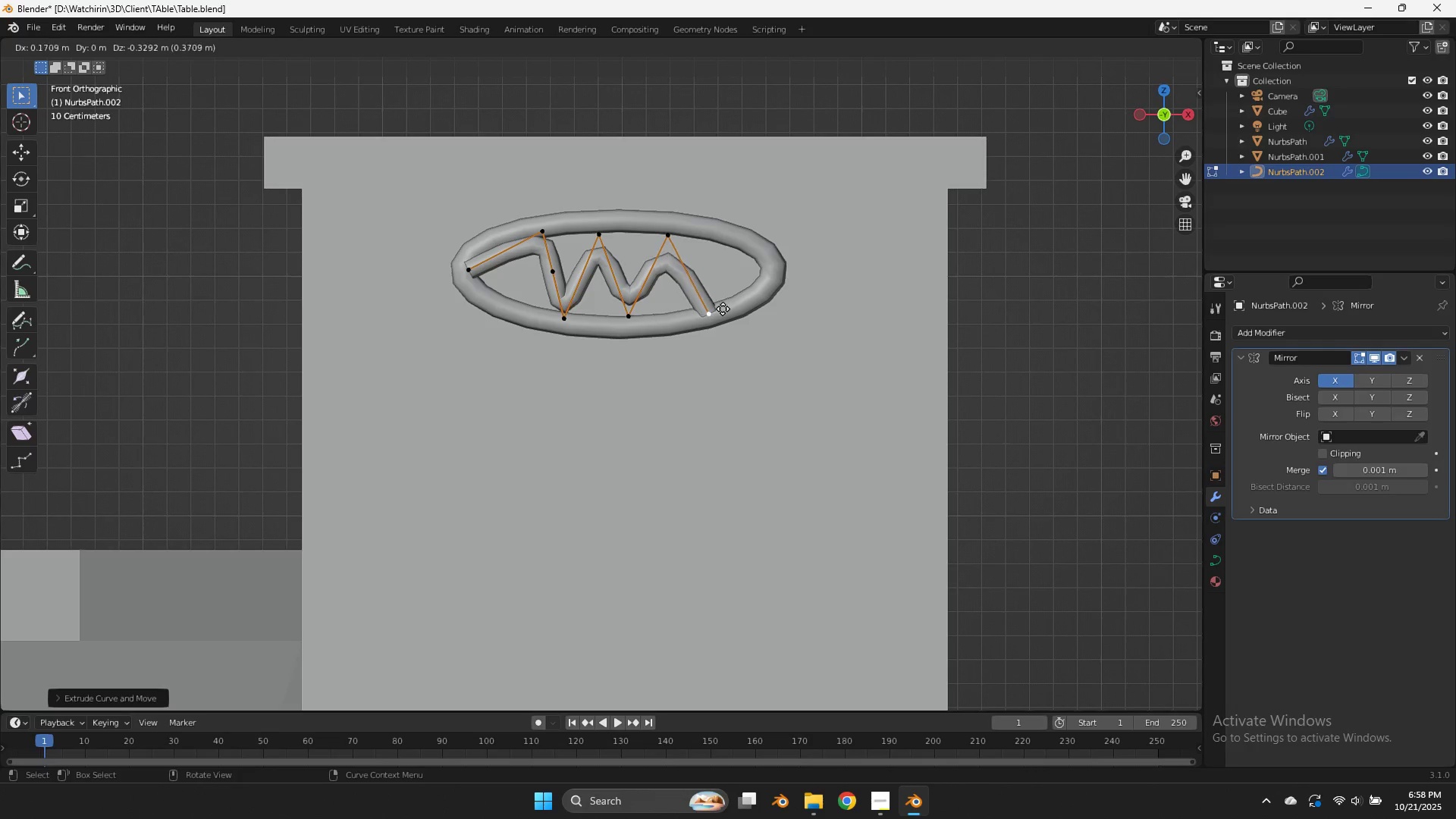 
left_click([723, 309])
 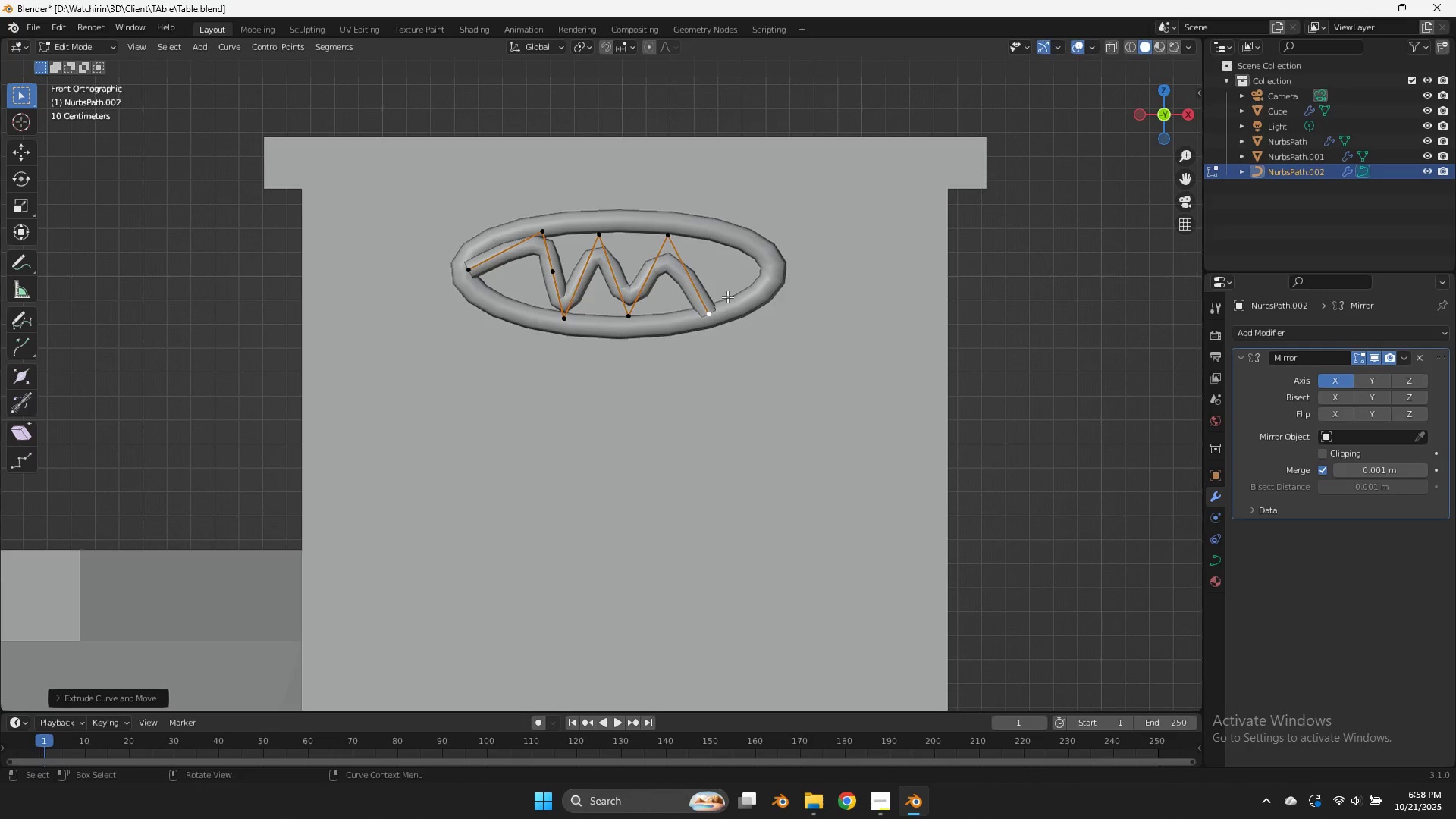 
key(E)
 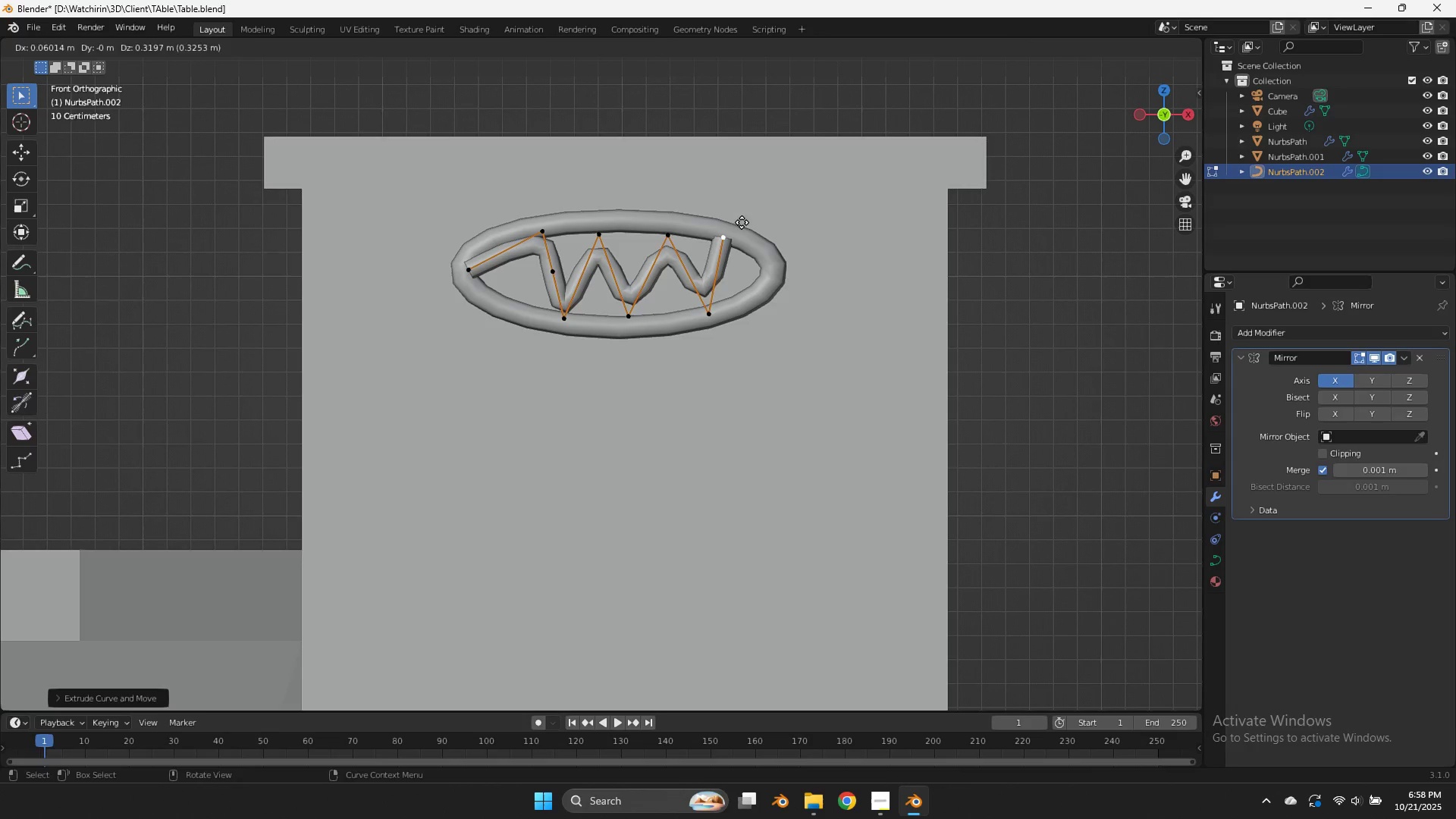 
left_click([742, 222])
 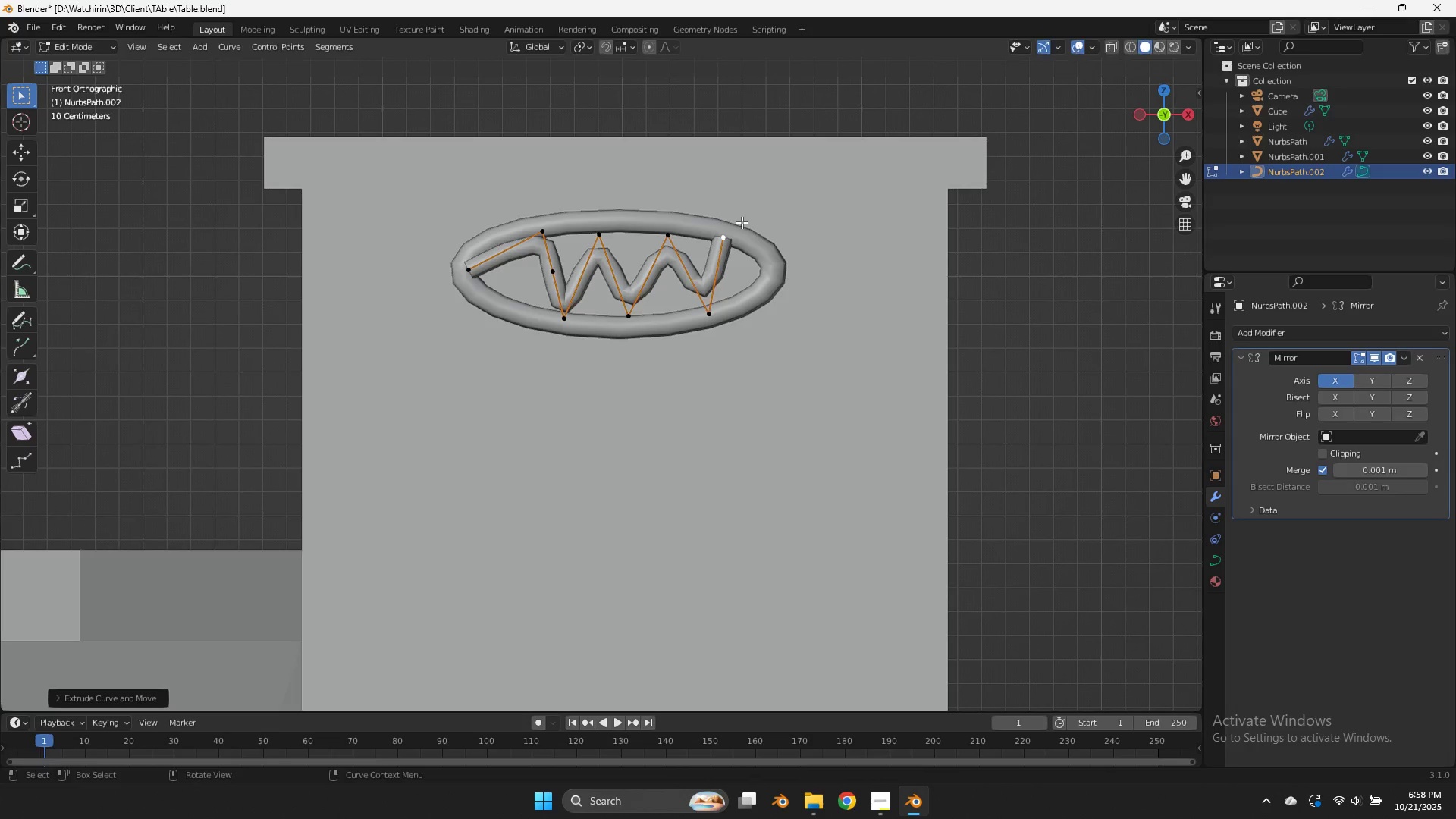 
key(E)
 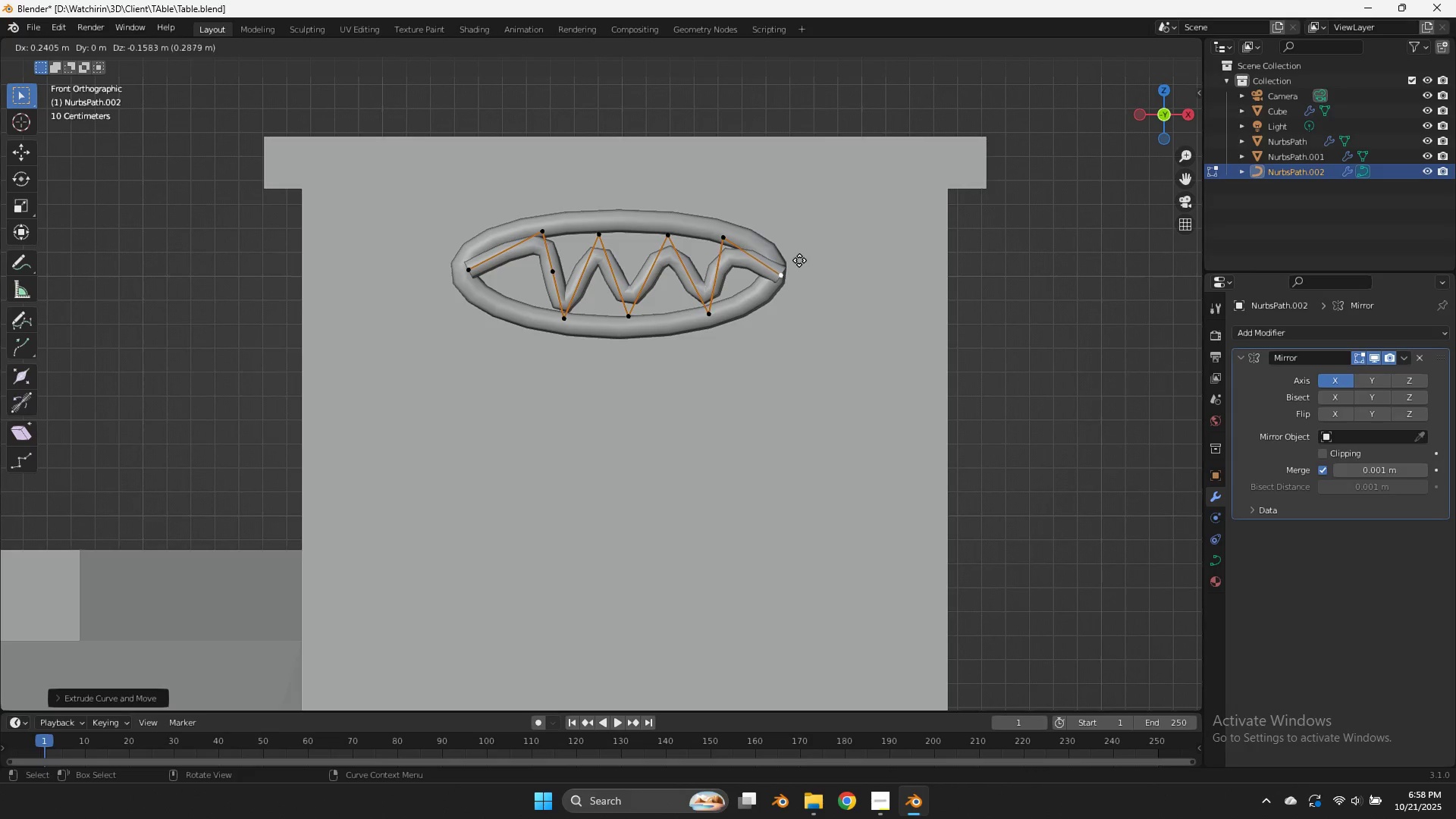 
left_click([799, 260])
 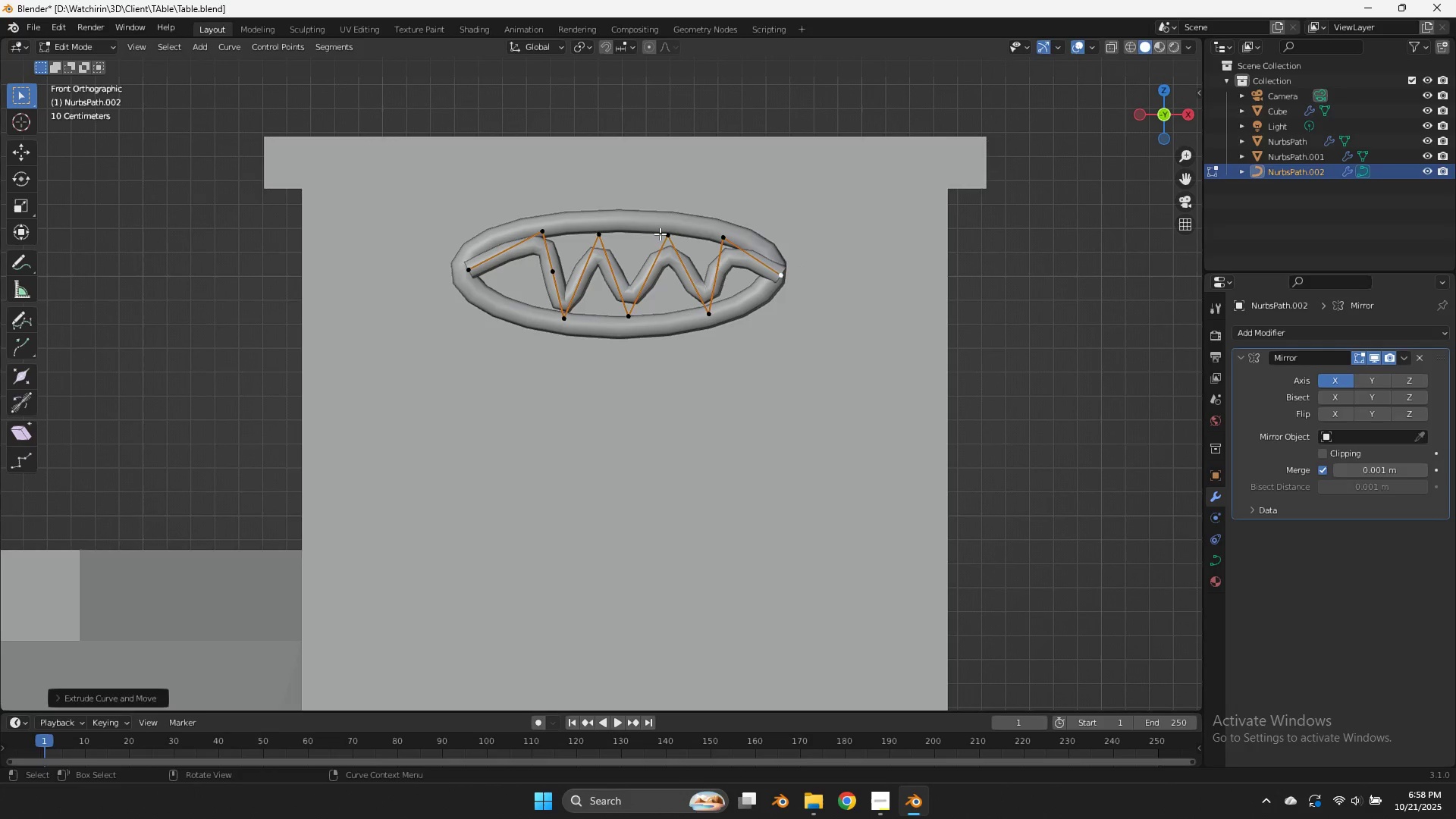 
left_click([660, 234])
 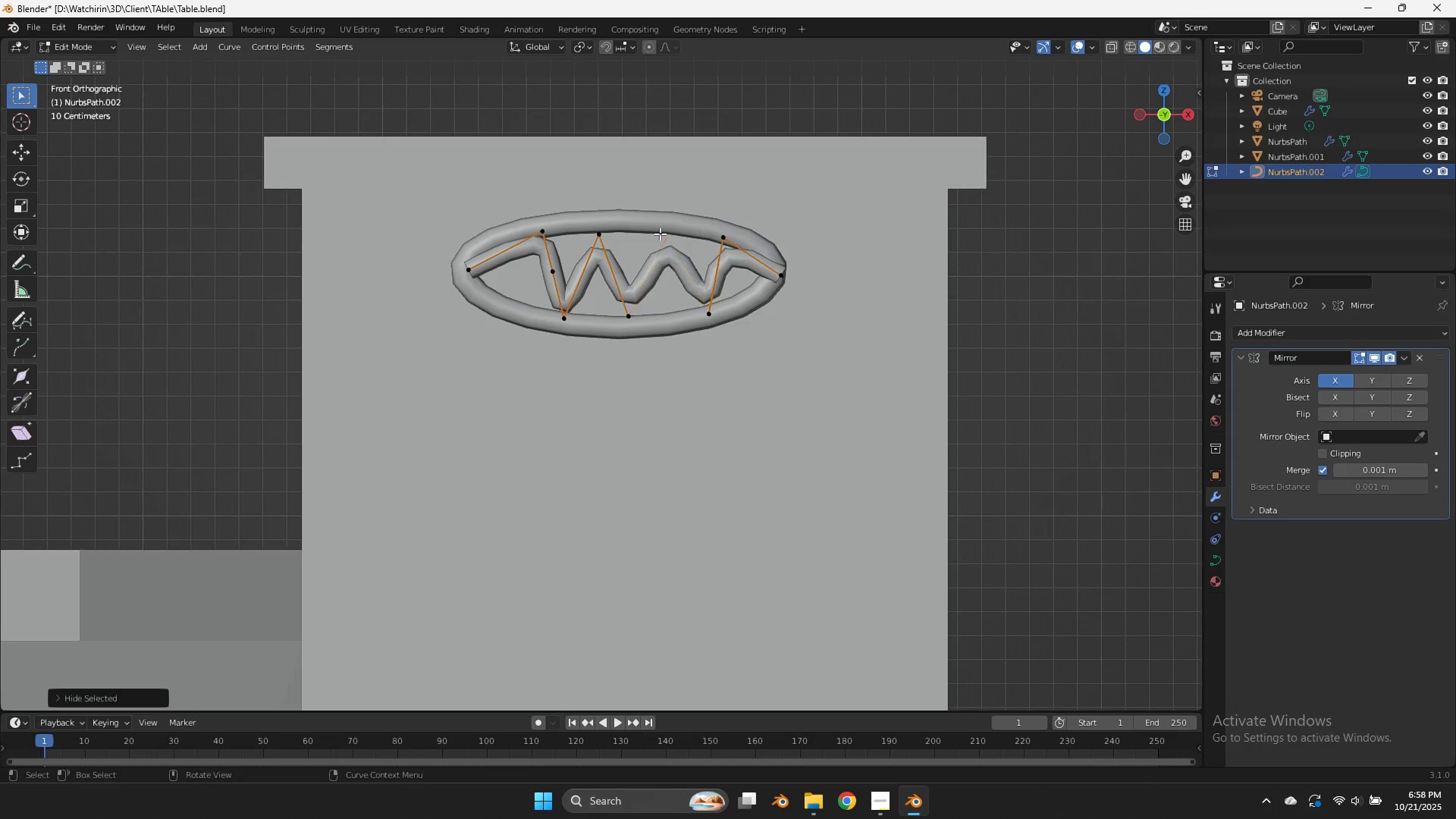 
key(H)
 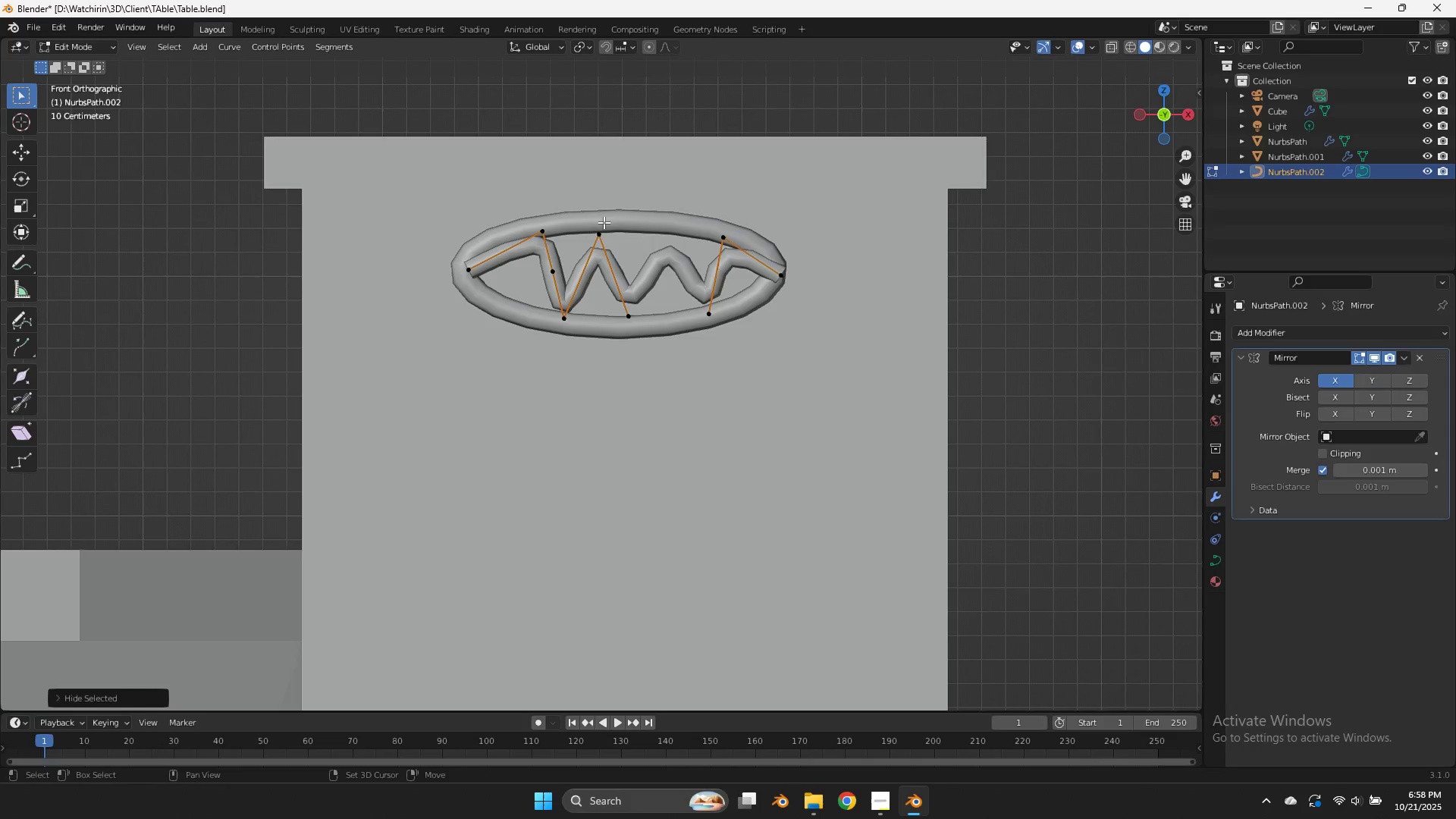 
hold_key(key=ShiftLeft, duration=0.48)
 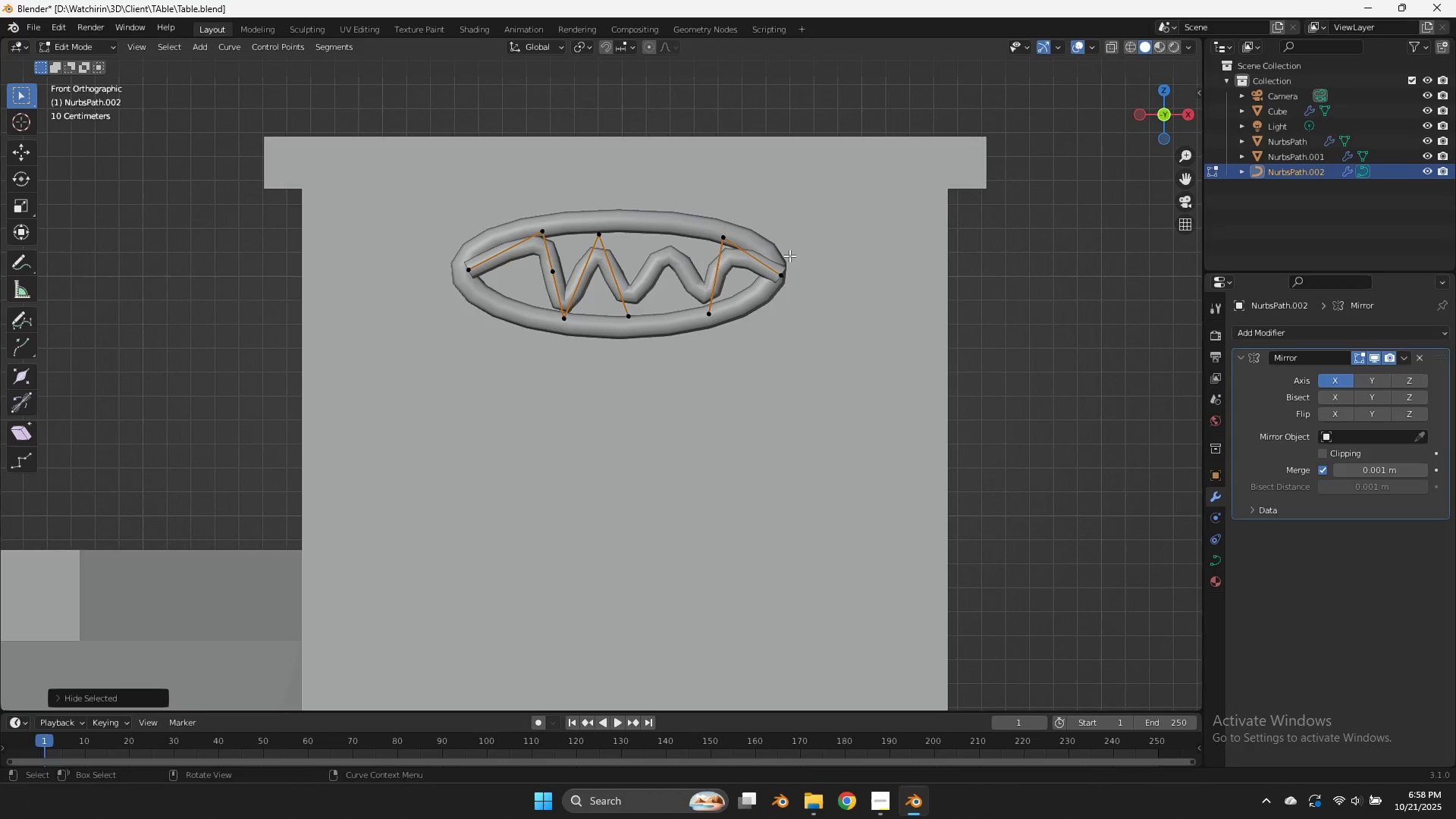 
key(Control+ControlLeft)
 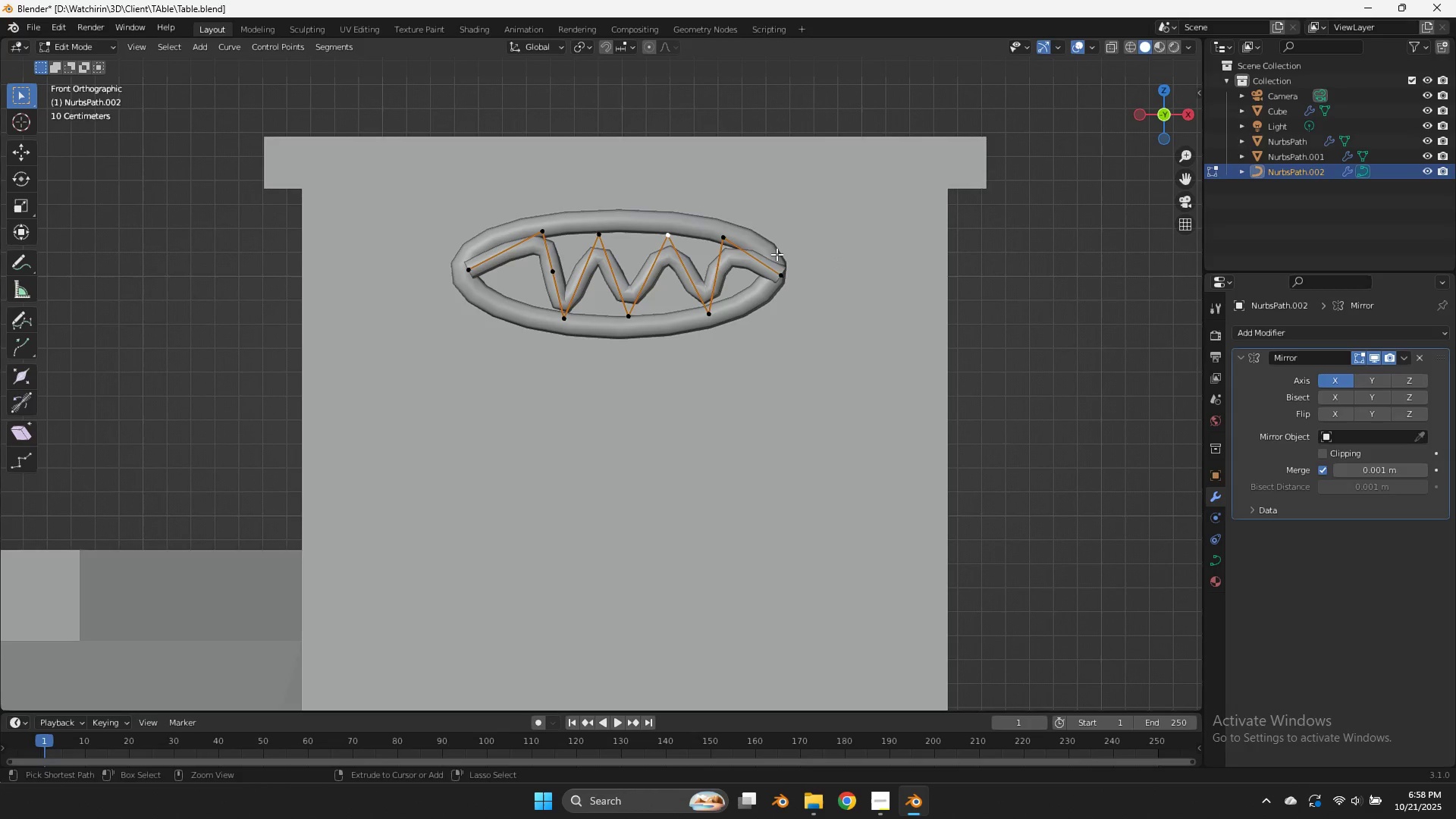 
key(Control+Z)
 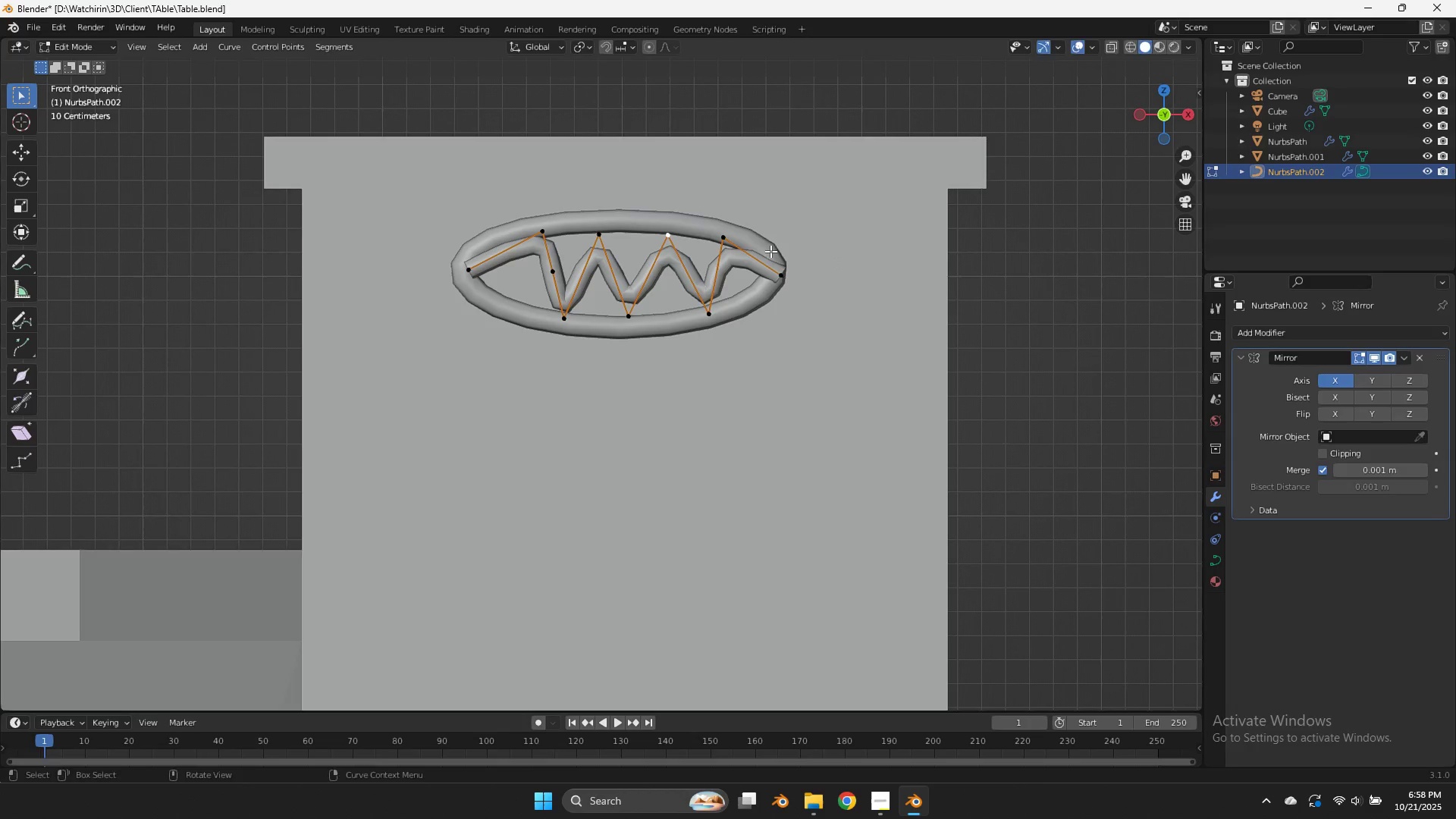 
key(G)
 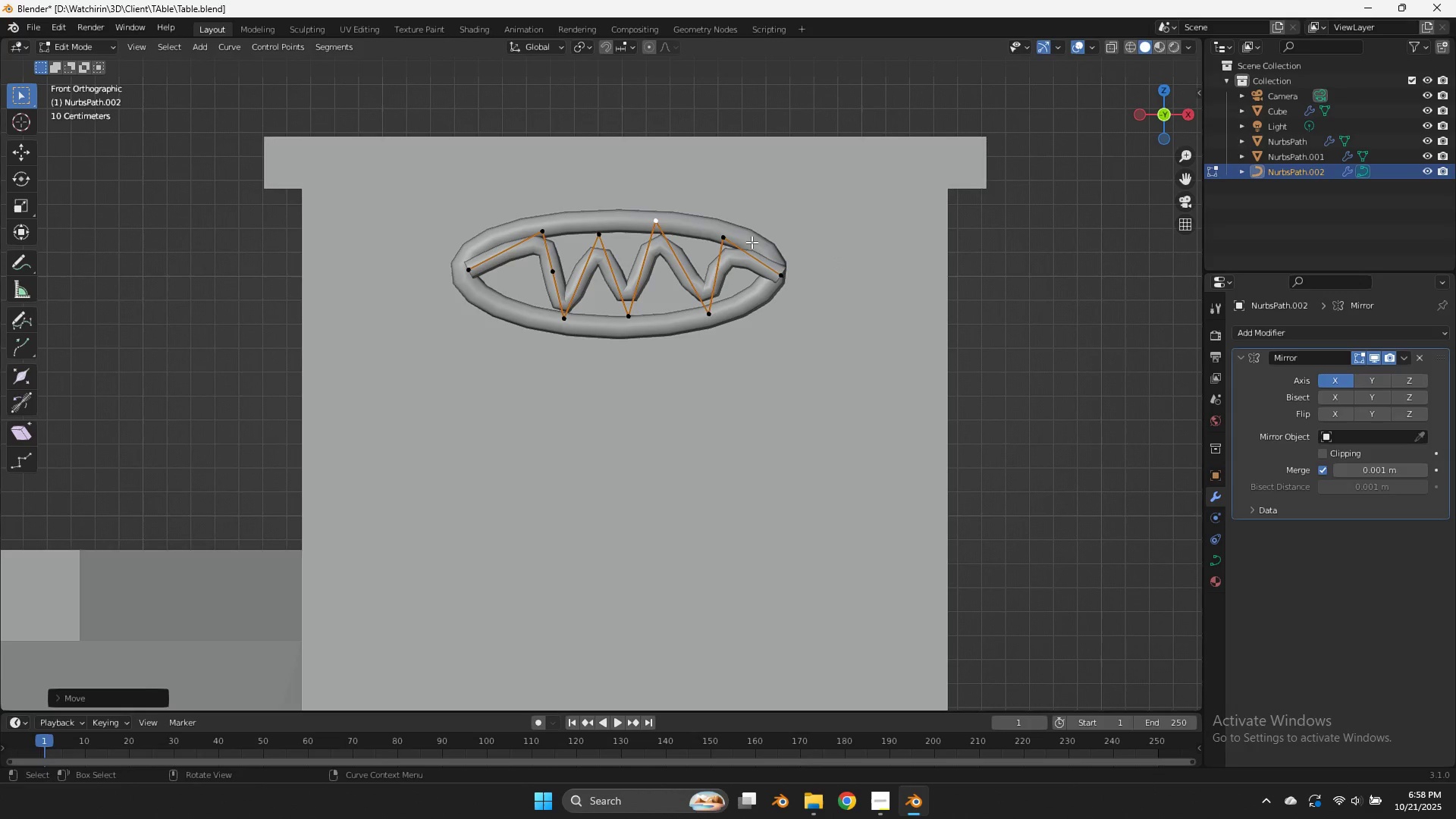 
double_click([724, 243])
 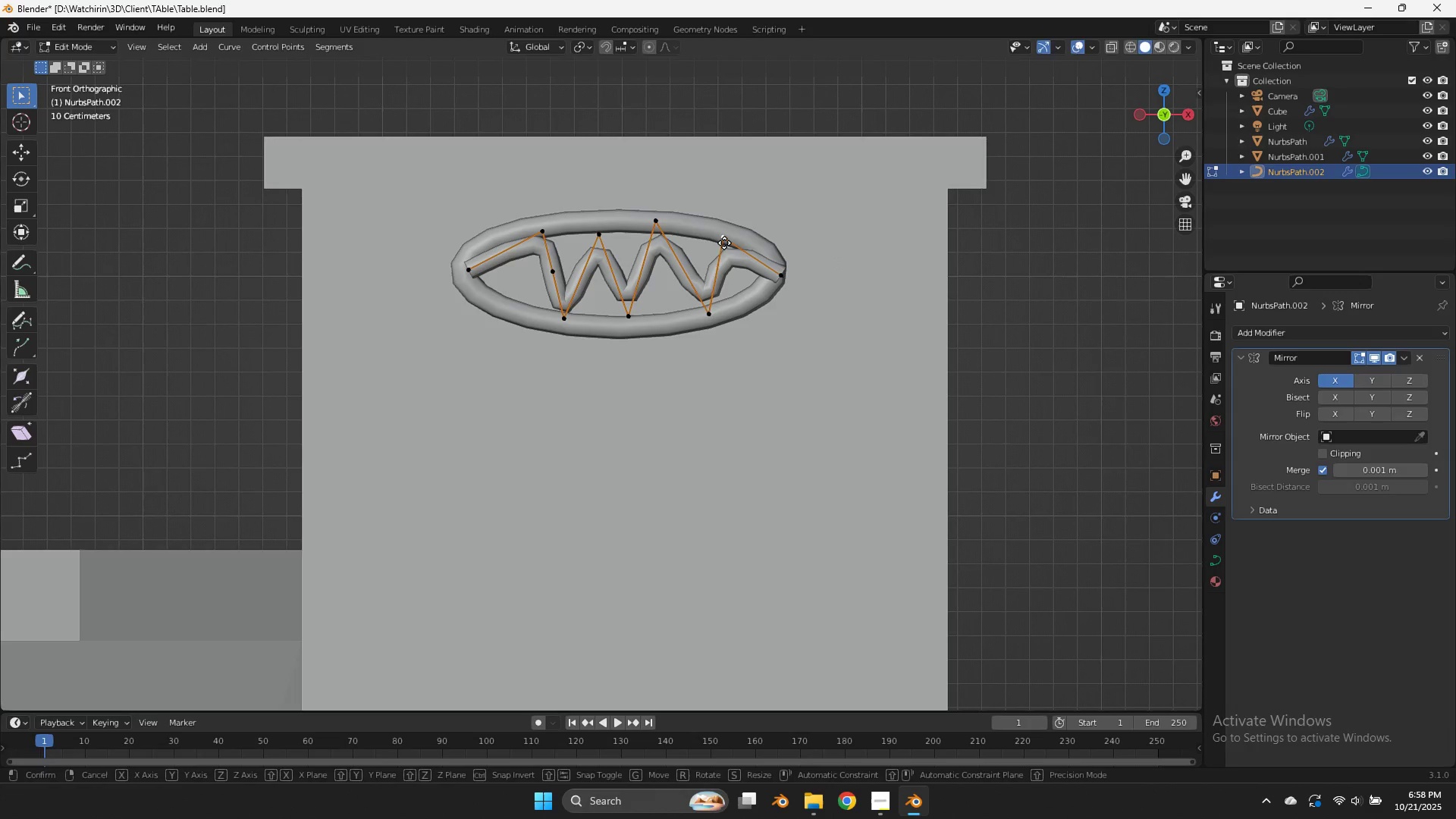 
key(G)
 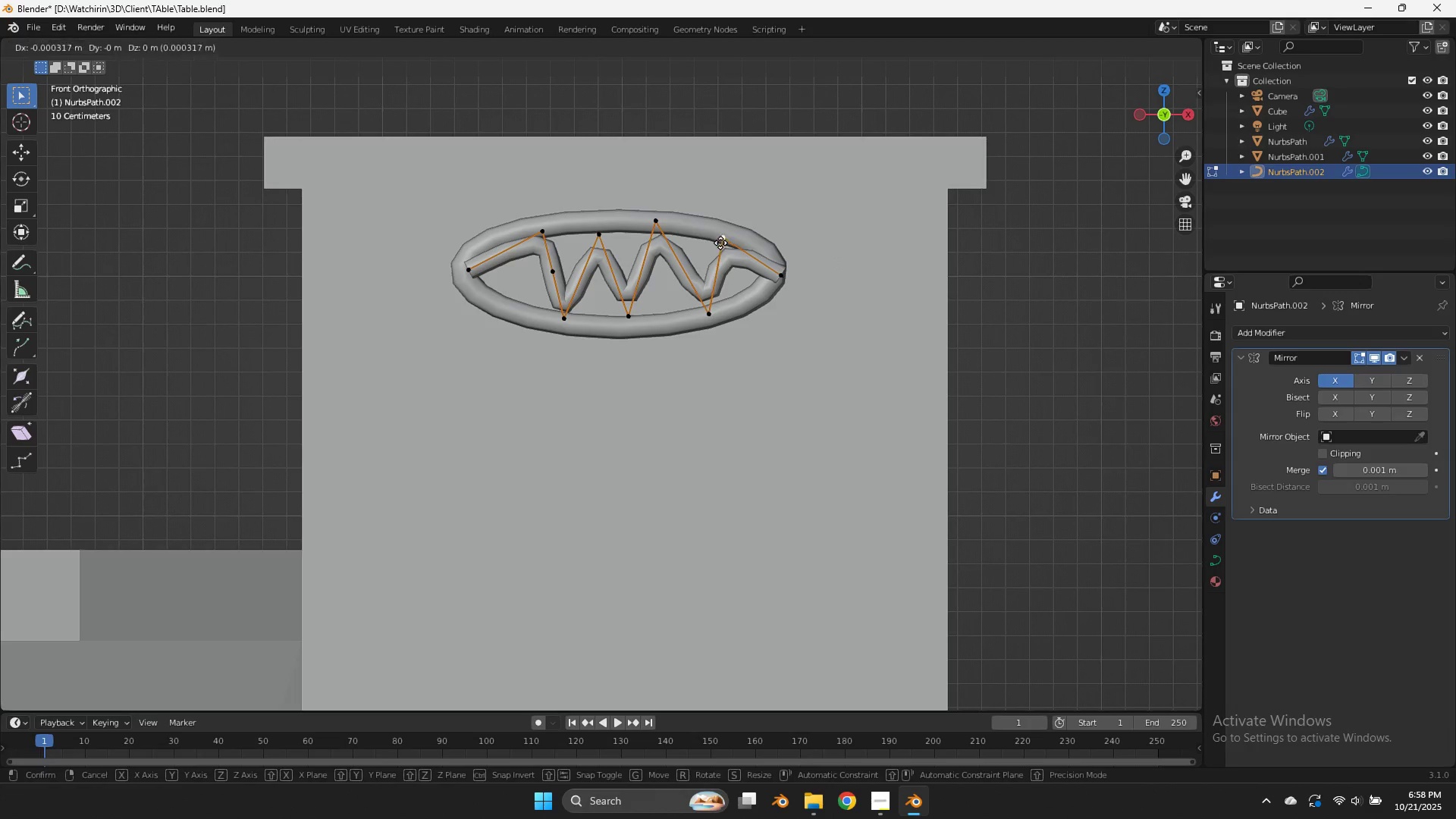 
hold_key(key=ShiftLeft, duration=0.55)
left_click([646, 237])
 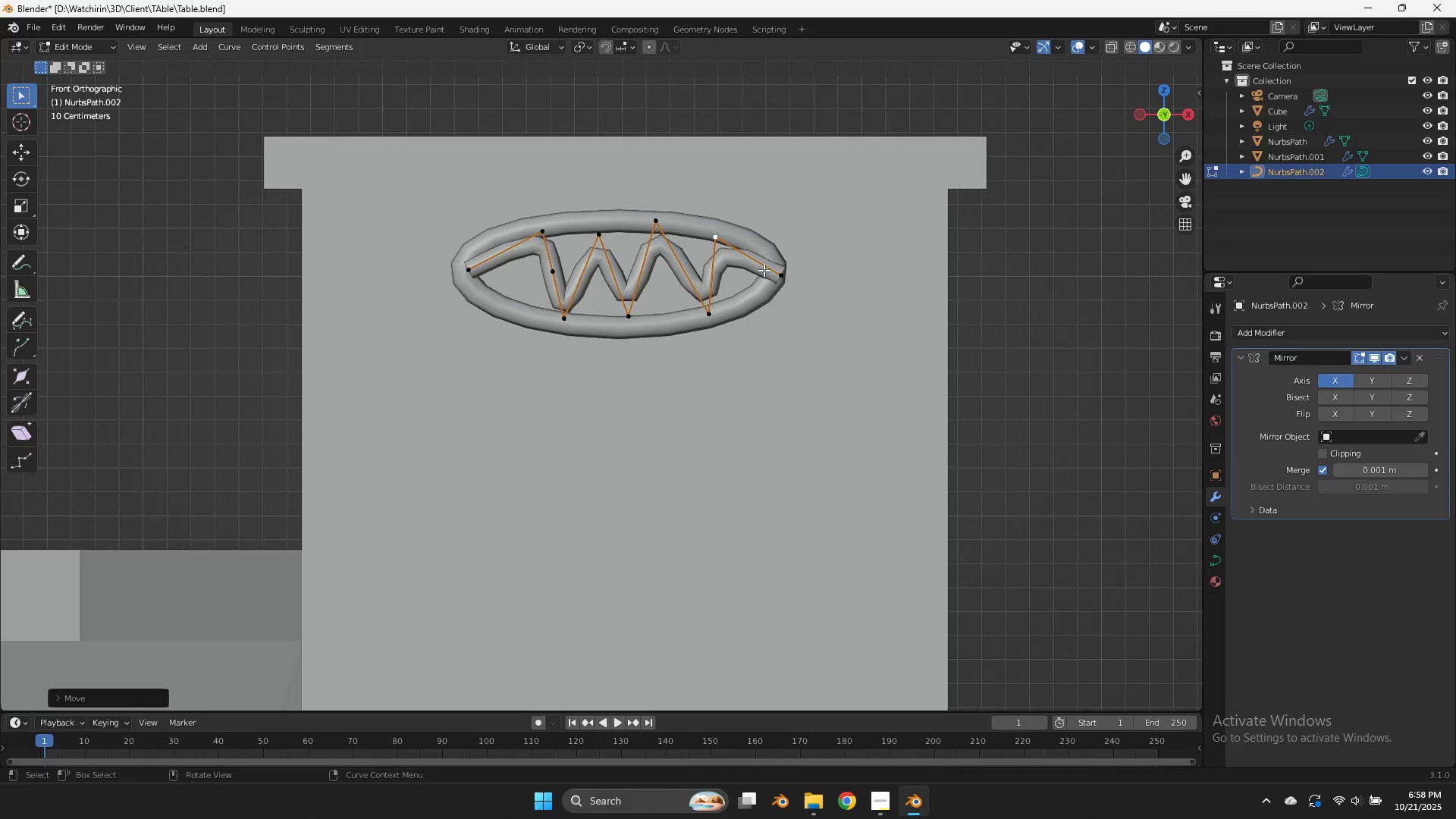 
left_click([764, 270])
 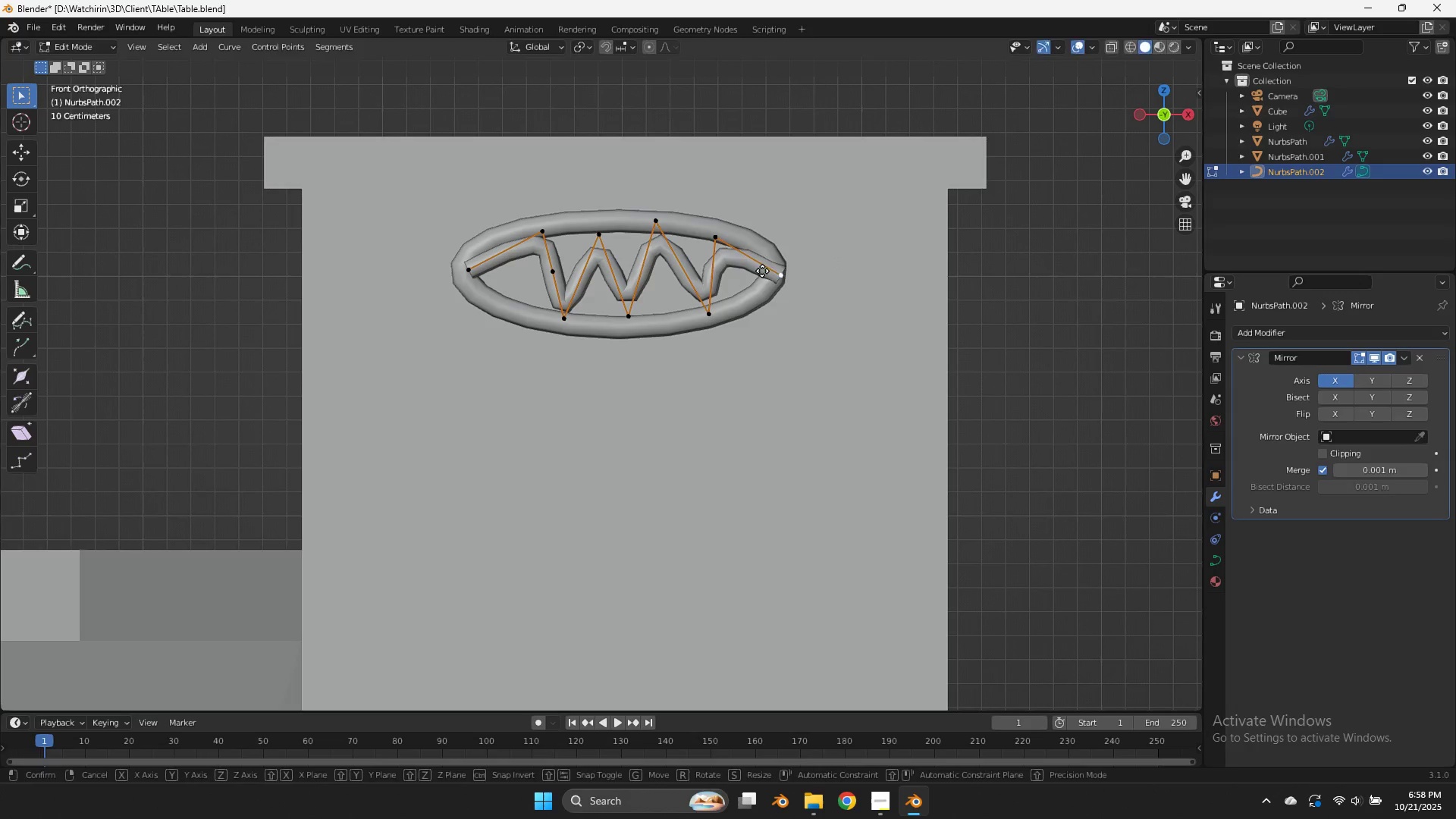 
key(G)
 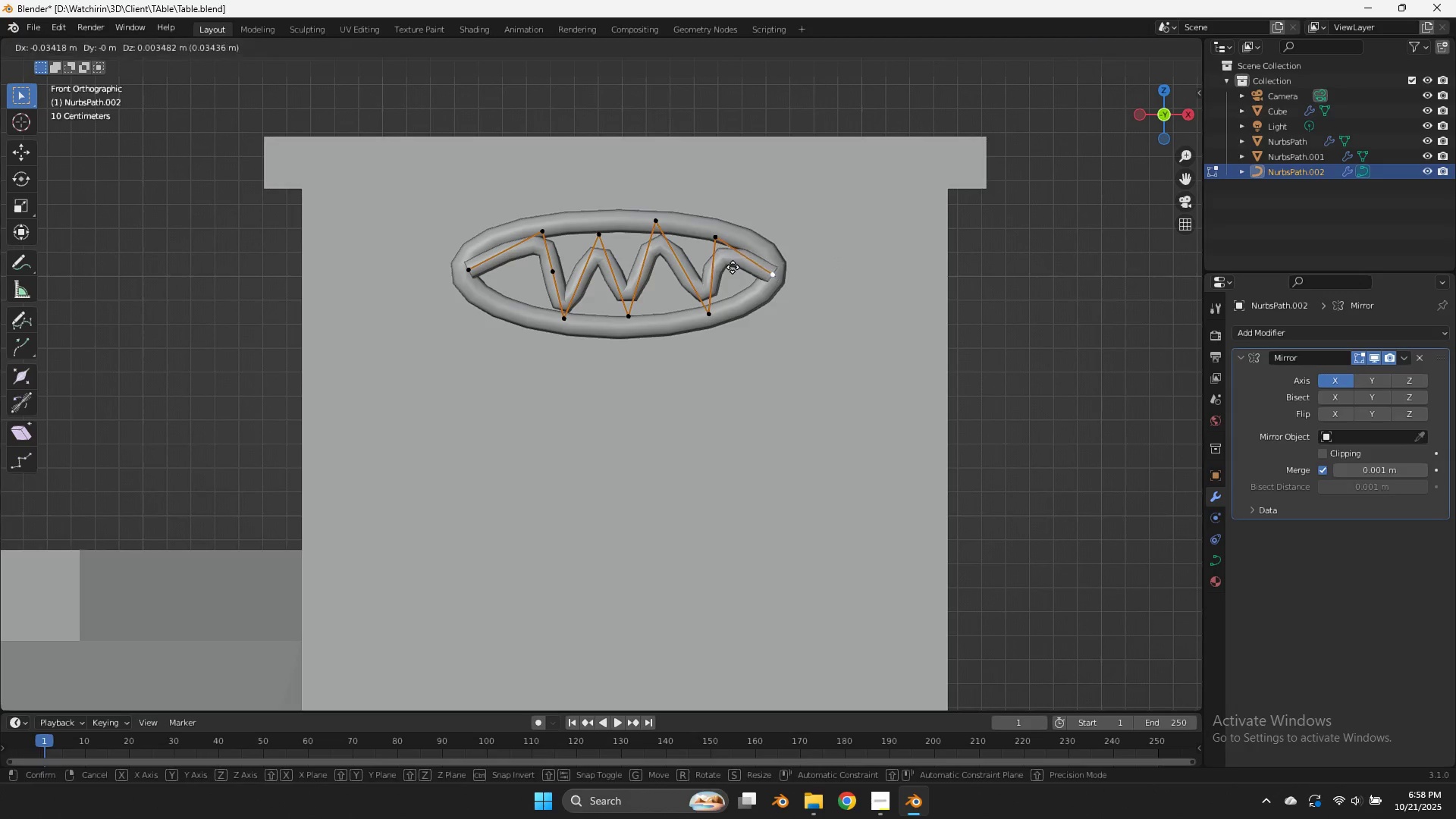 
hold_key(key=ShiftLeft, duration=0.95)
left_click([633, 310])
 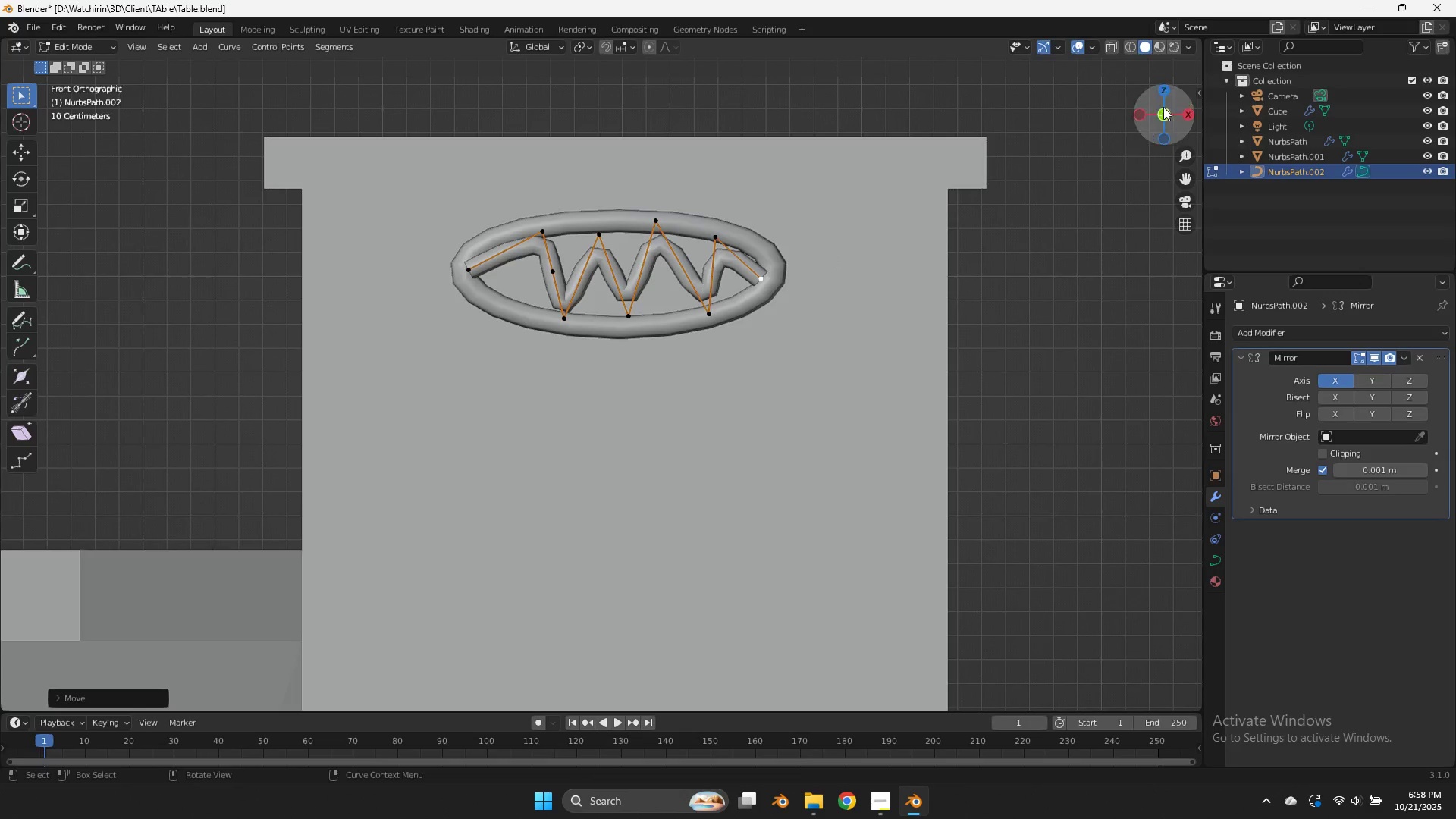 
left_click_drag(start_coordinate=[1166, 108], to_coordinate=[1144, 166])
 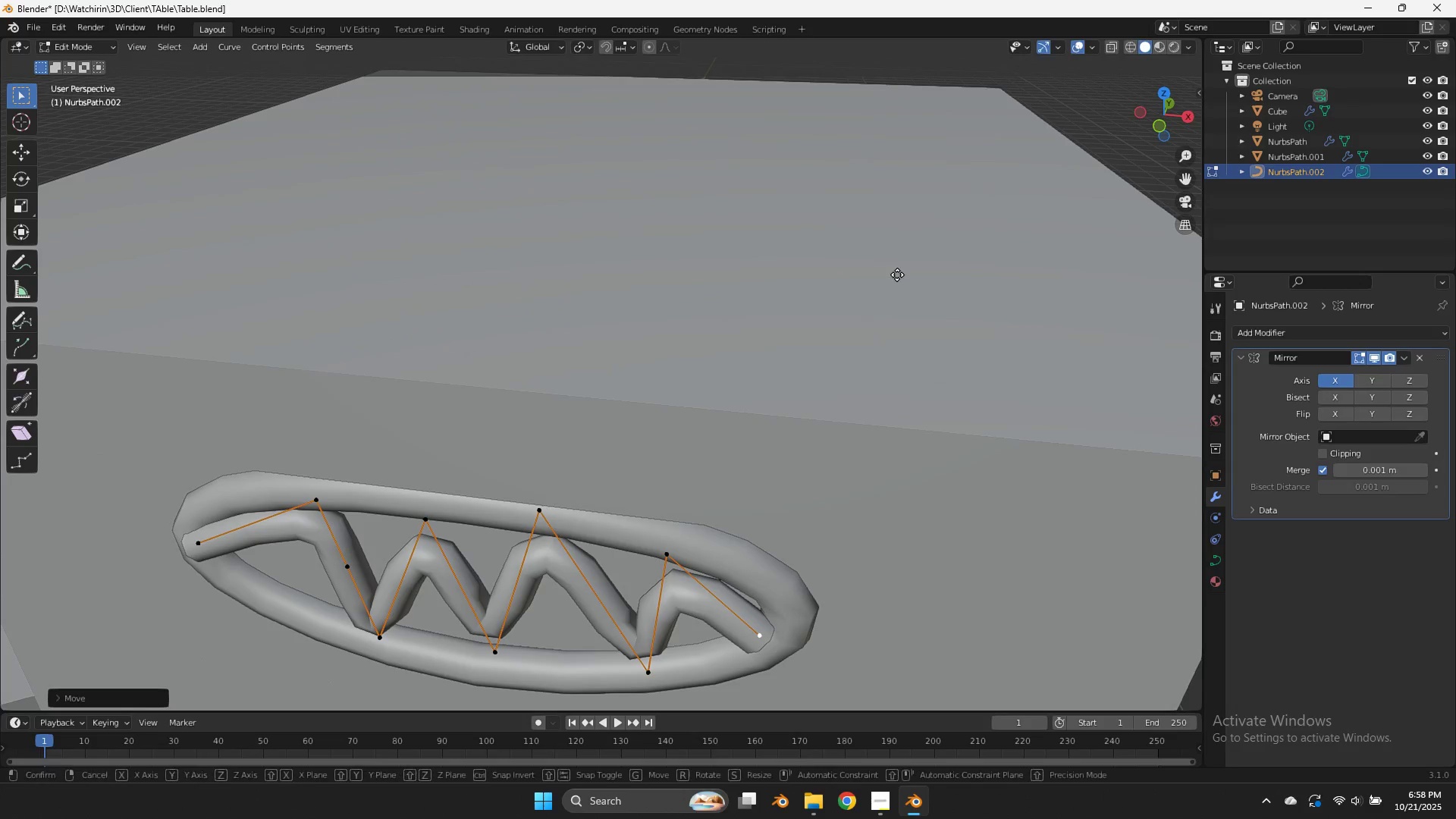 
type(gu)
 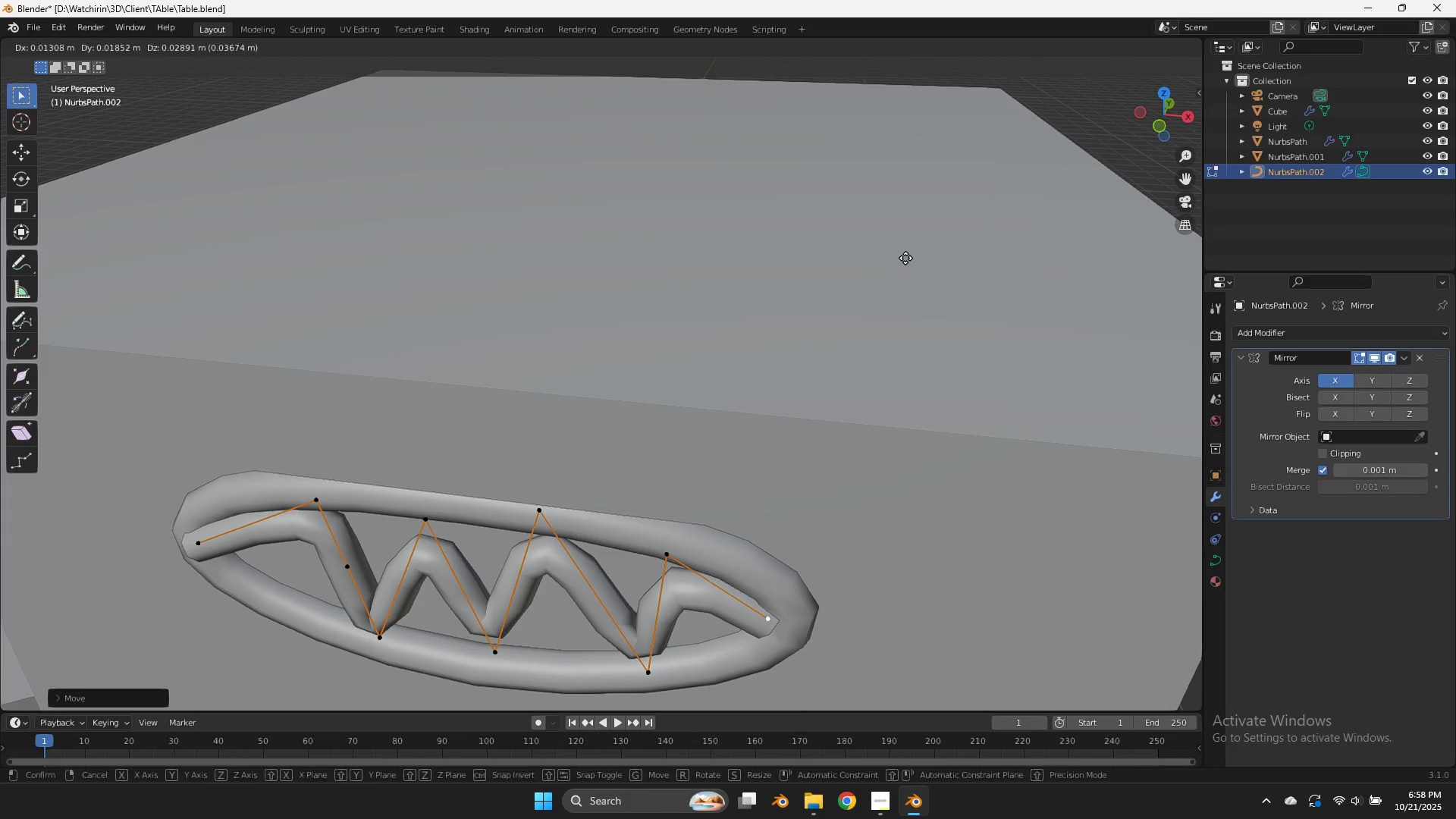 
left_click([905, 258])
 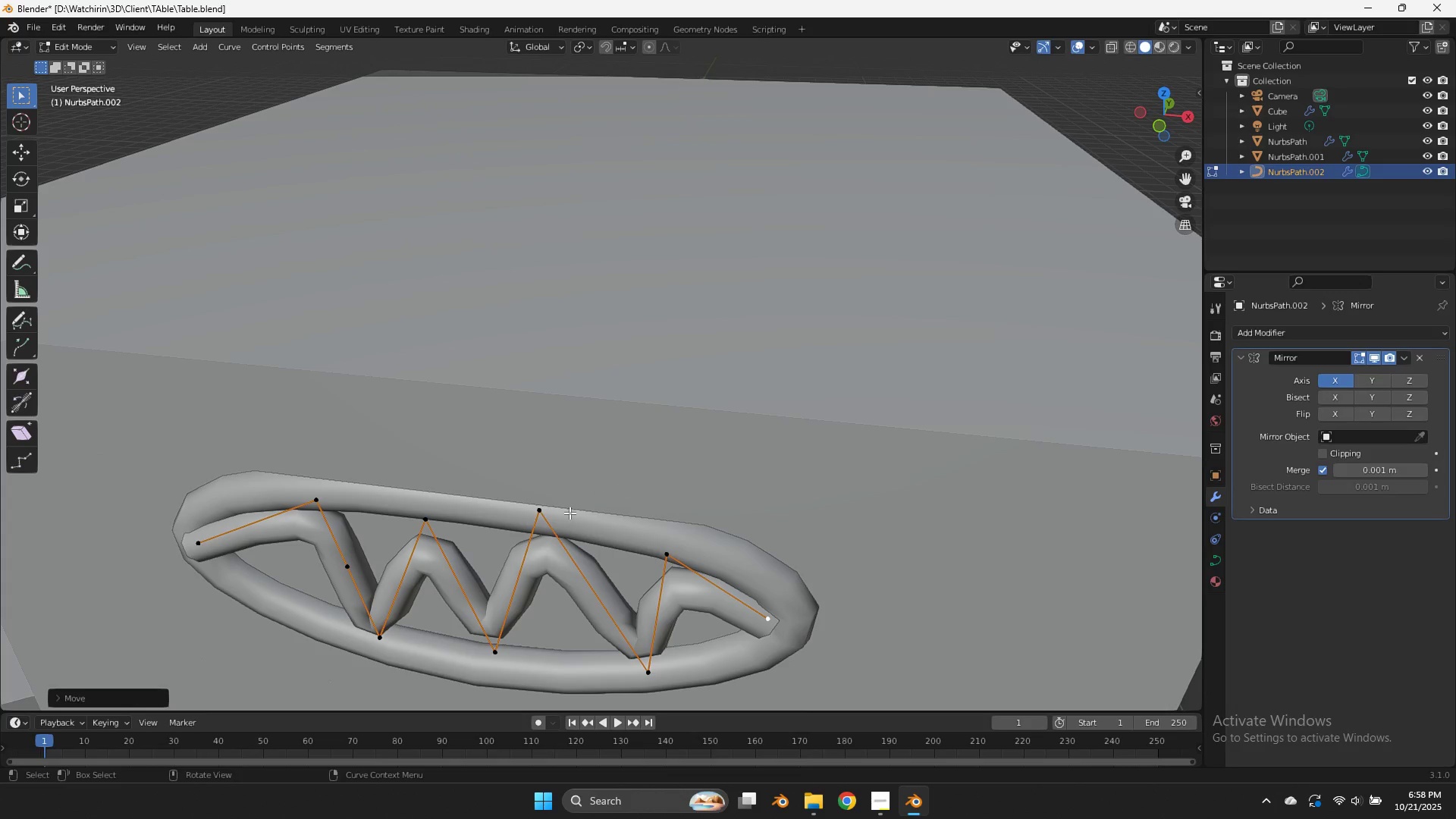 
left_click([570, 513])
 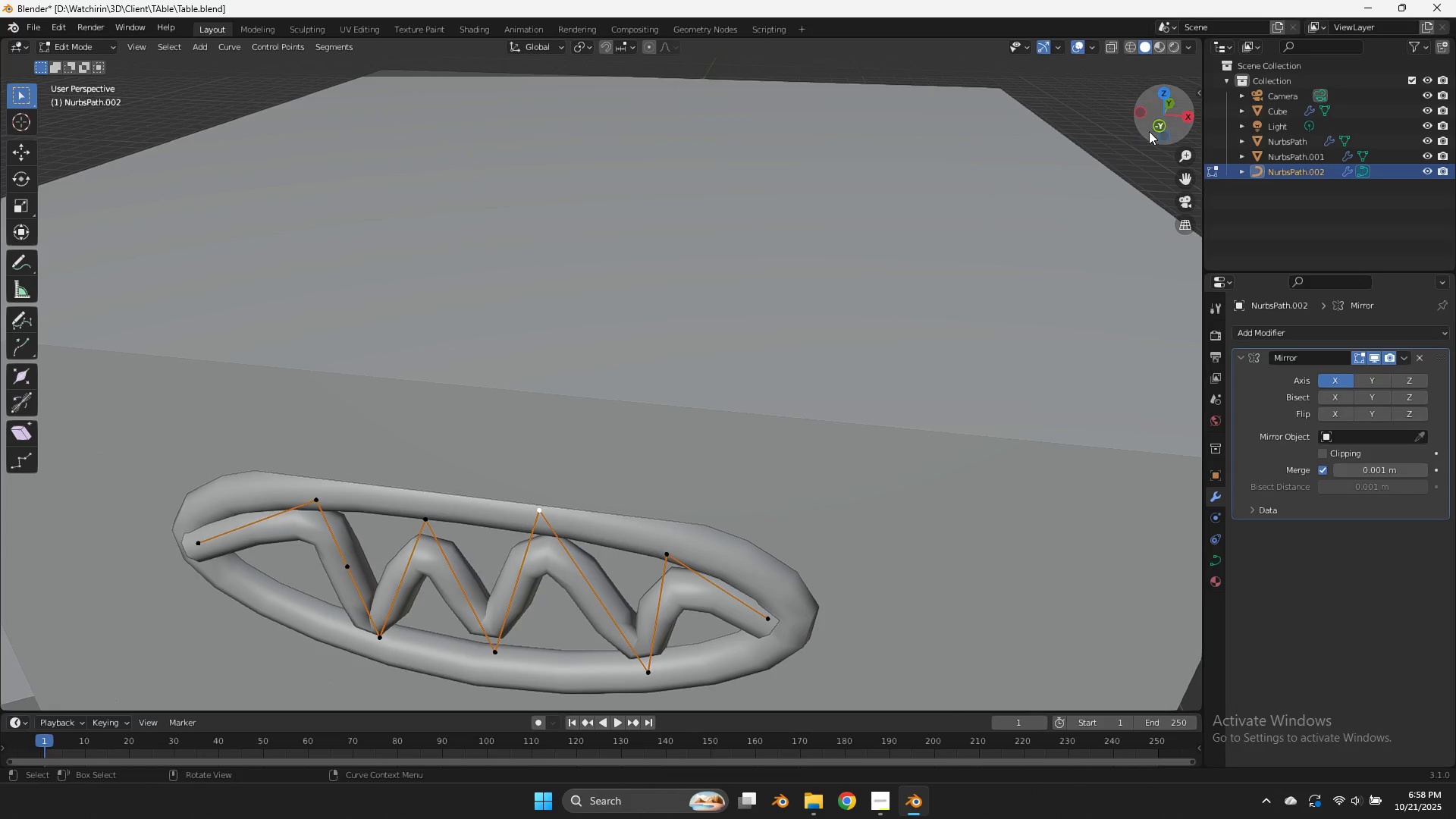 
left_click([1150, 131])
 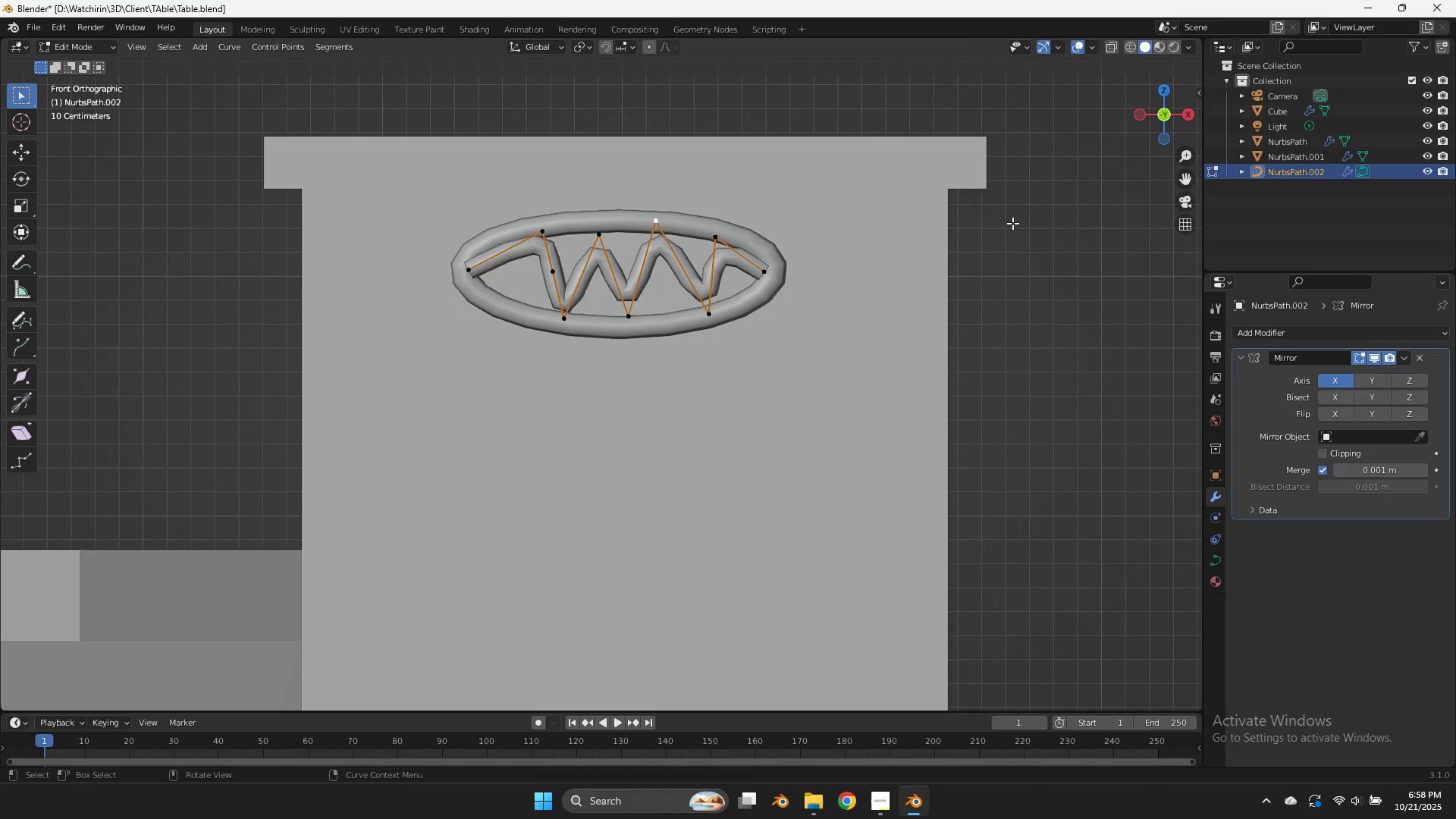 
key(Z)
 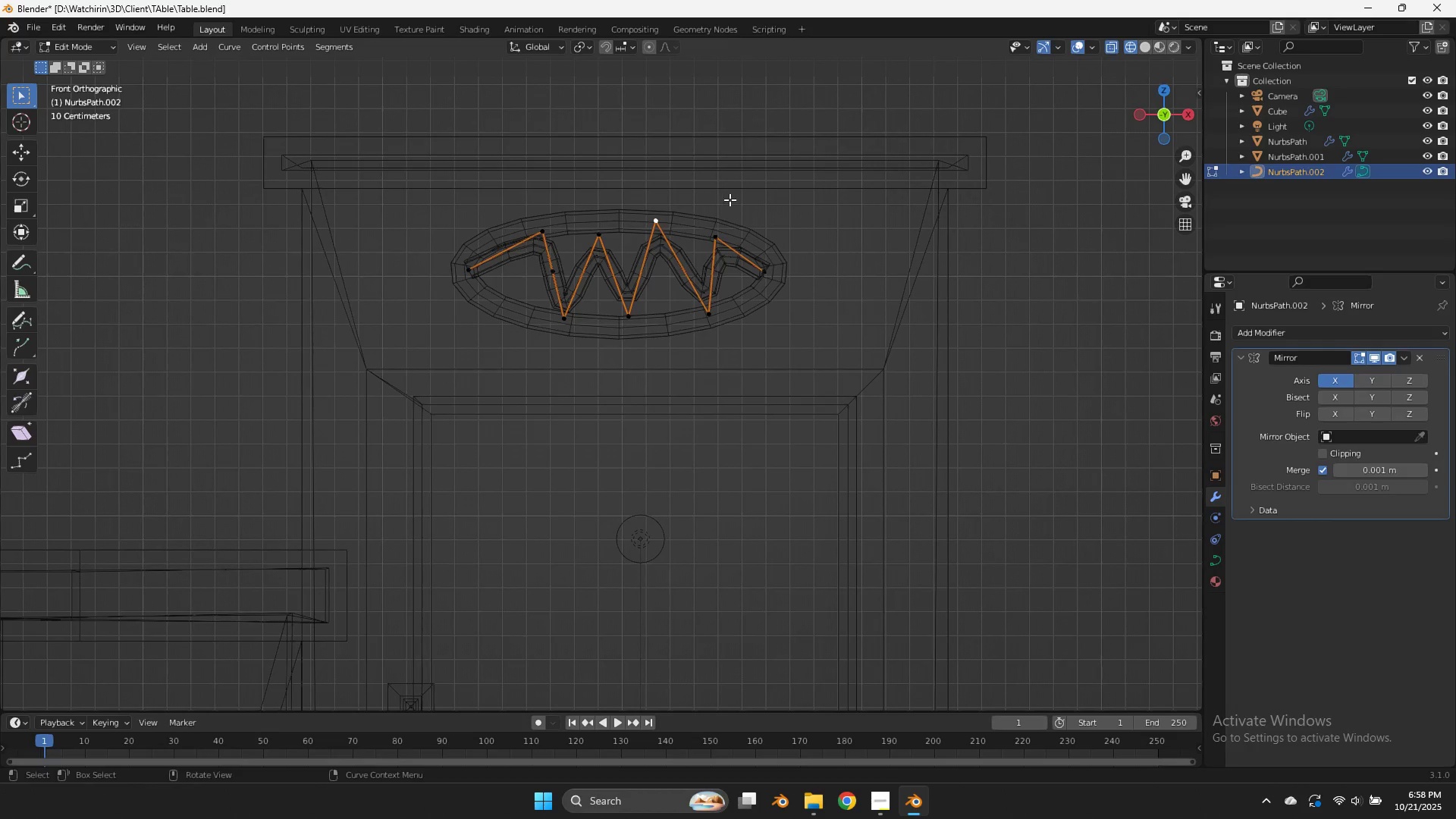 
left_click_drag(start_coordinate=[730, 202], to_coordinate=[560, 354])
 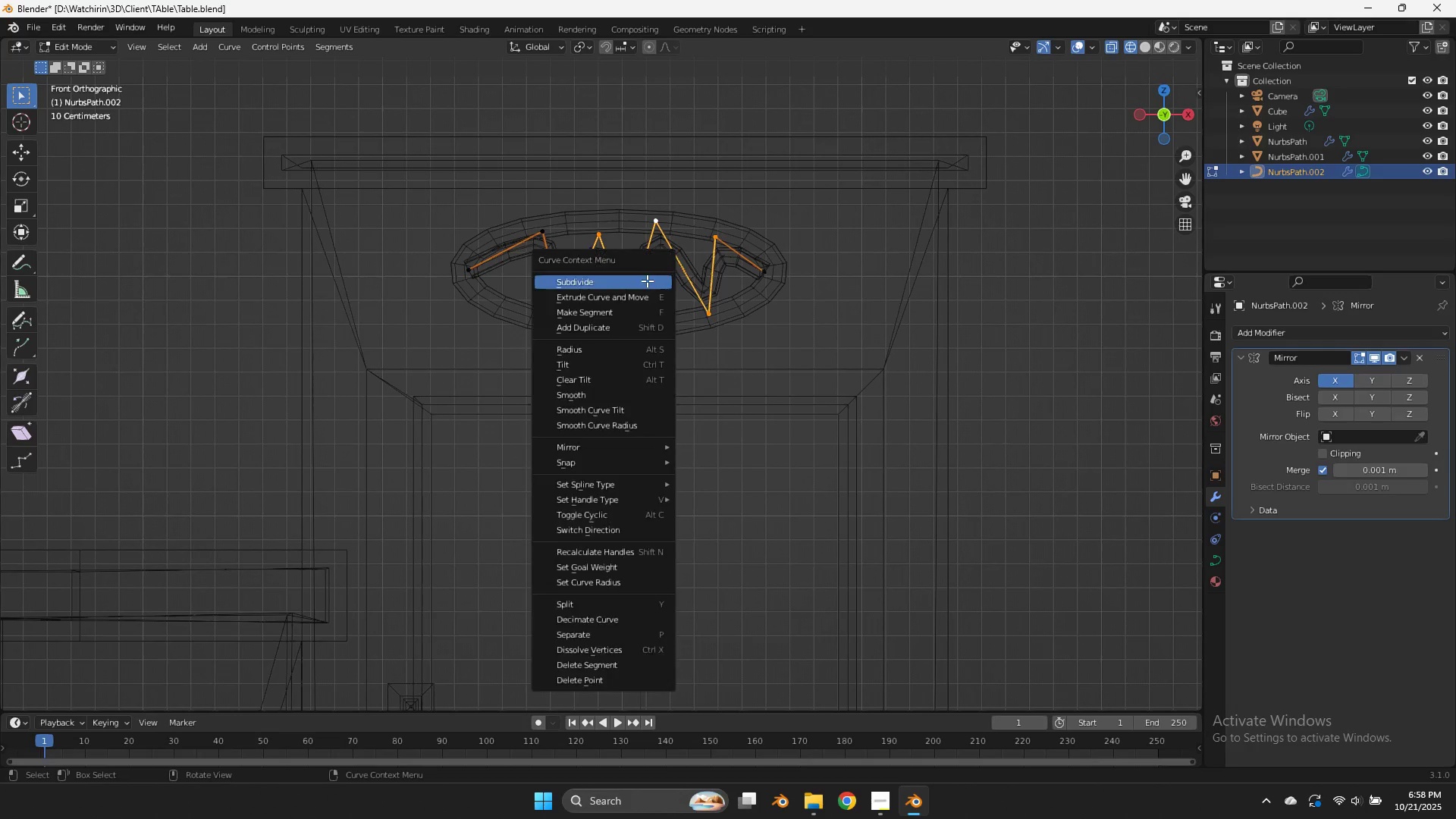 
right_click([647, 281])
 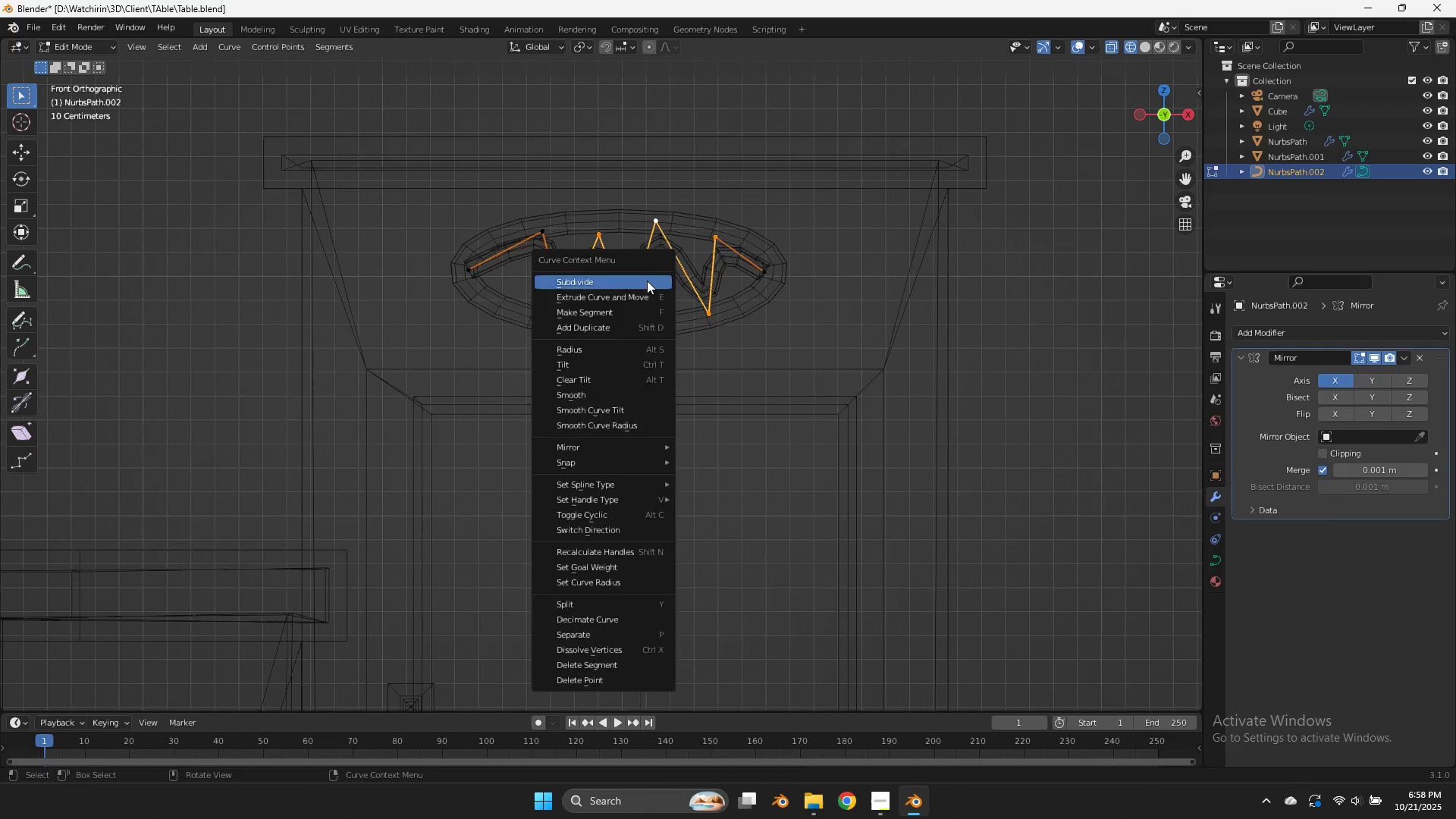 
left_click([647, 281])
 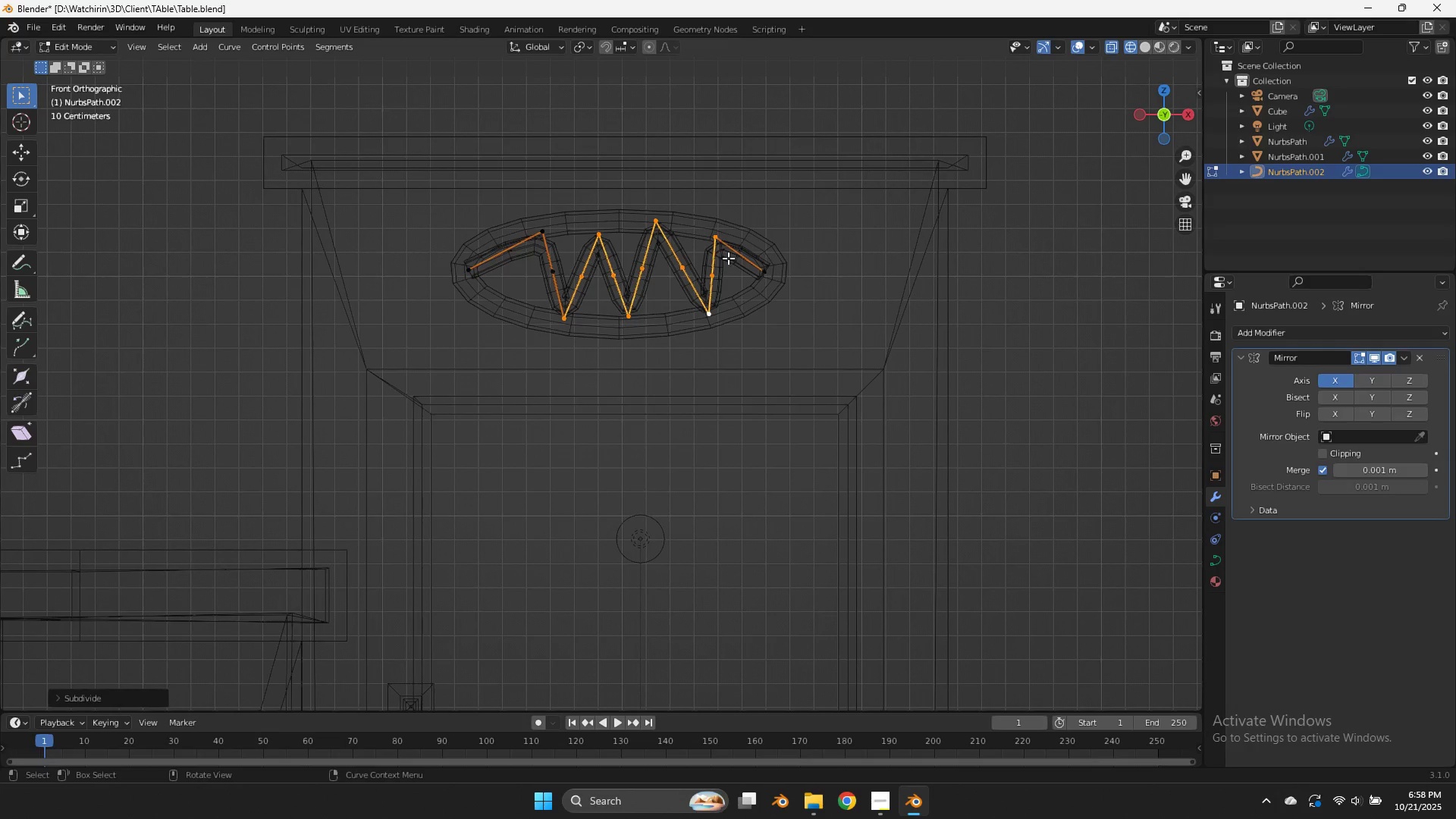 
key(Z)
 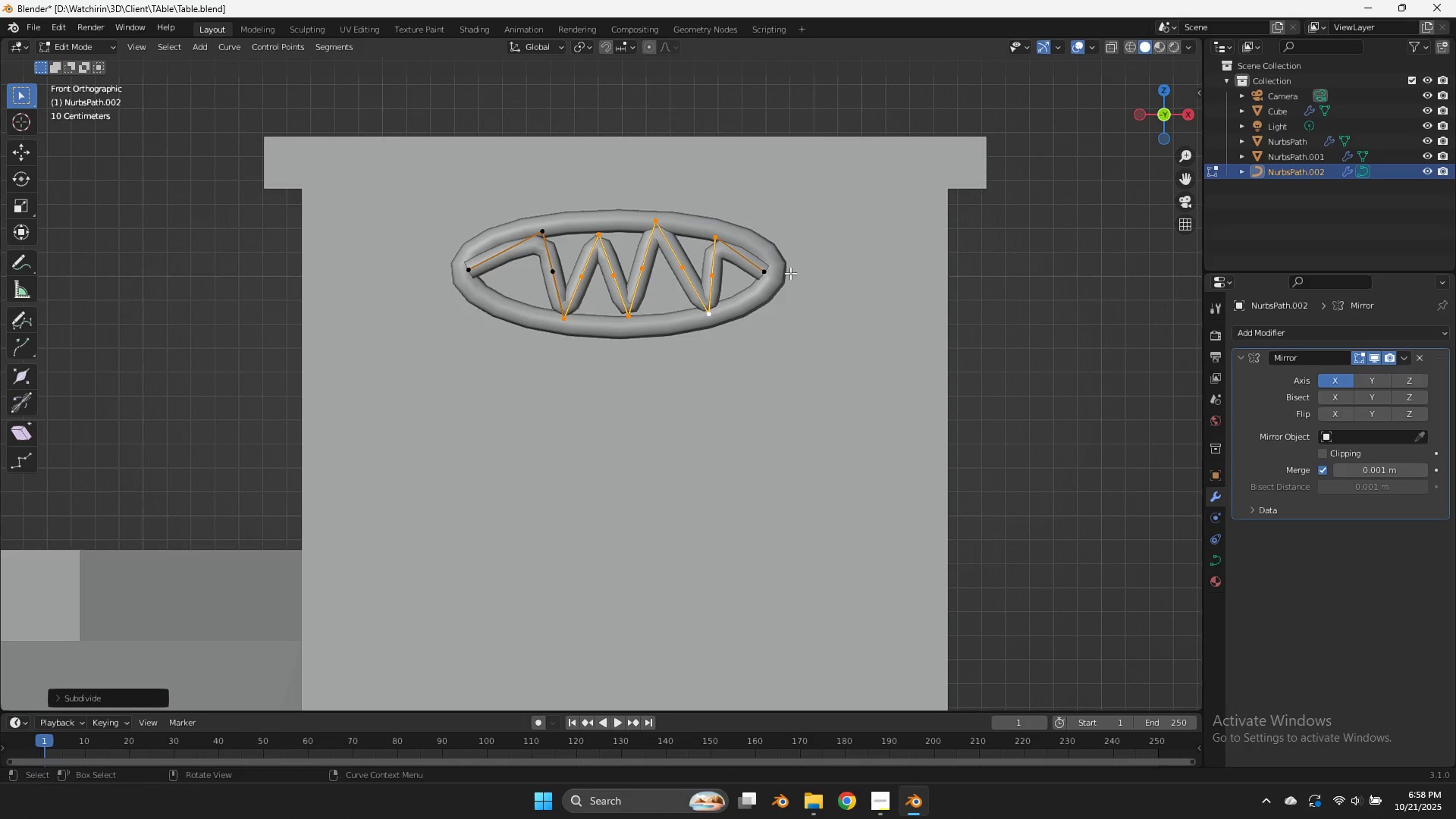 
key(Tab)
 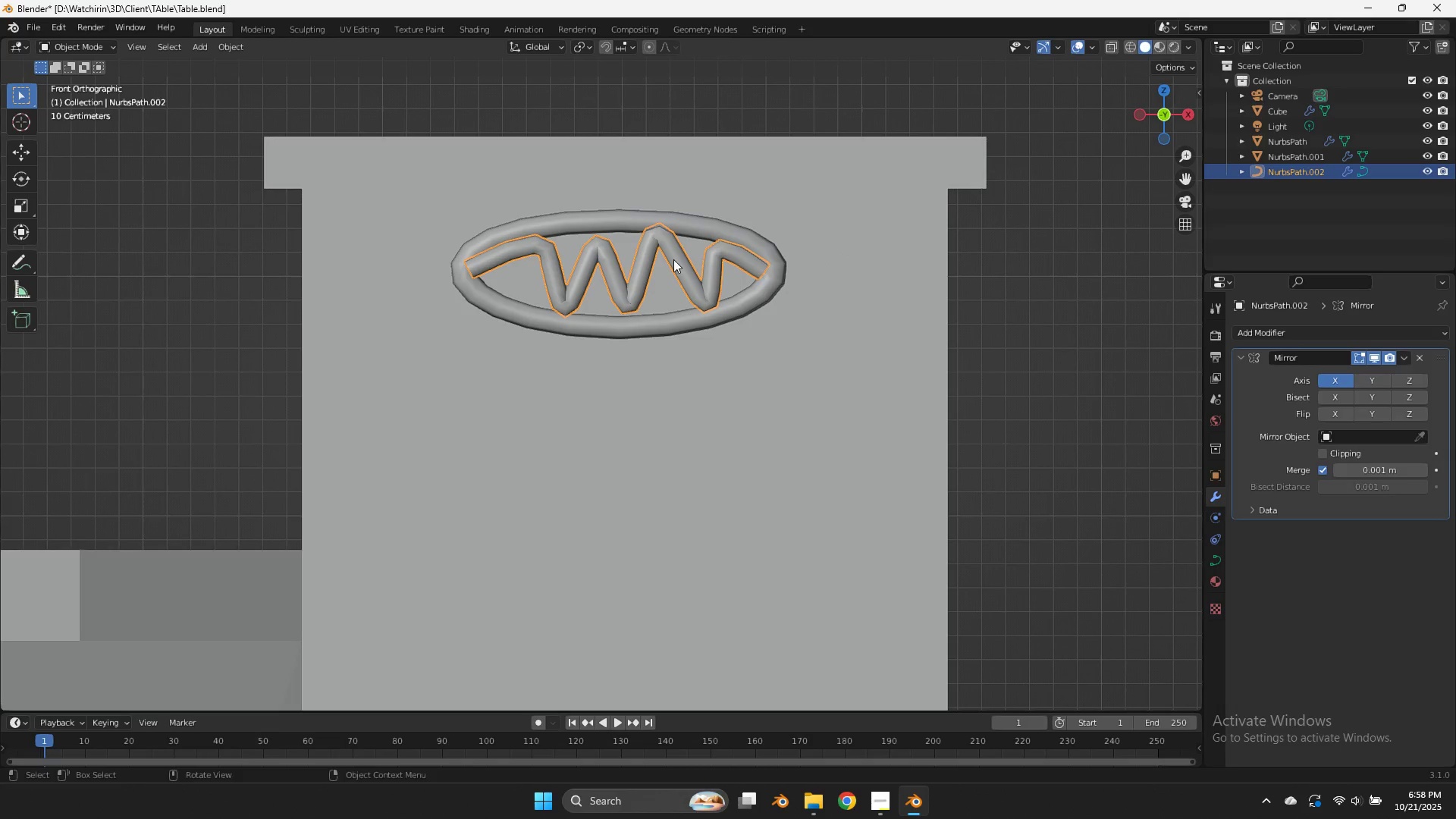 
key(Tab)
 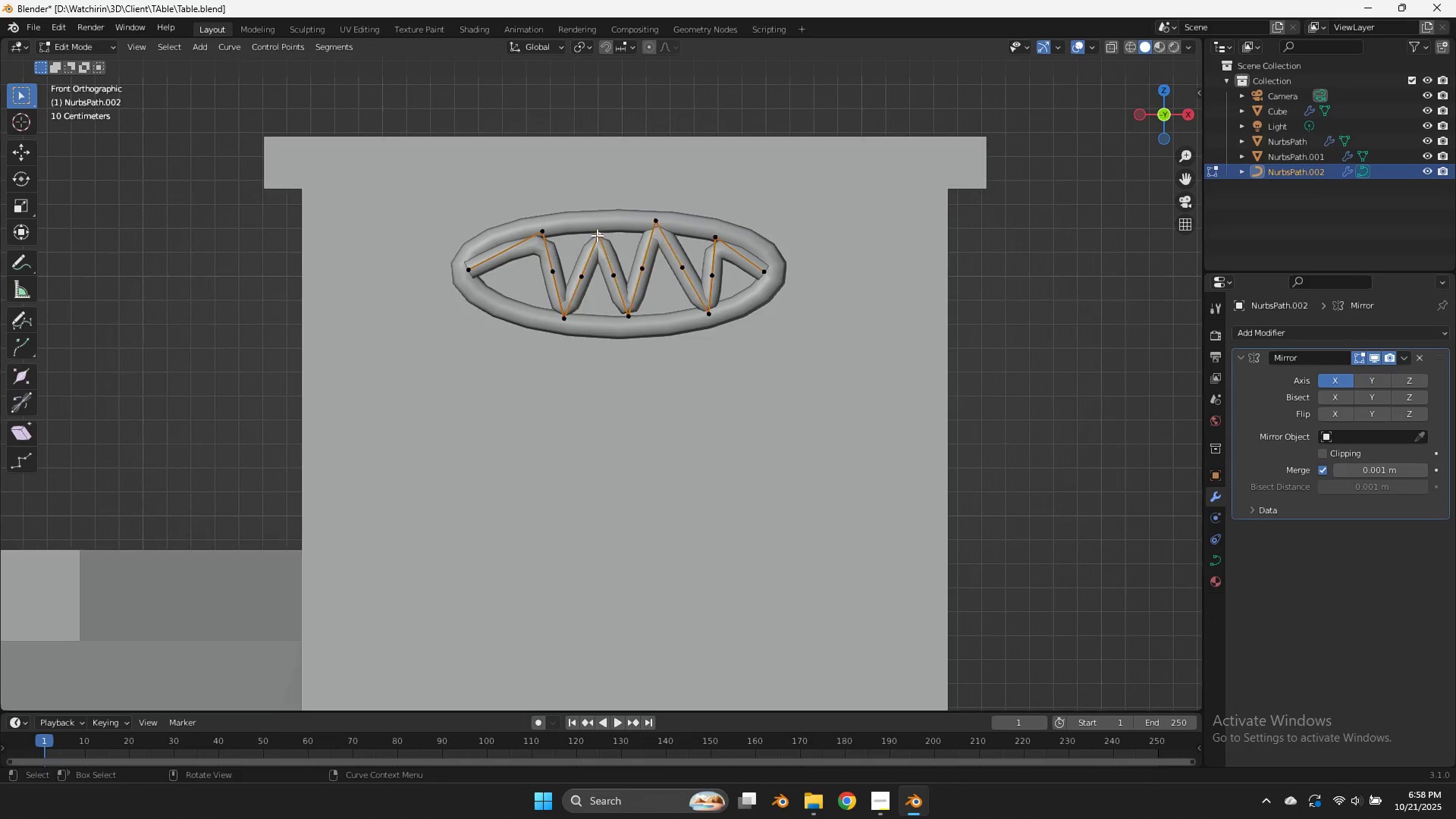 
left_click([597, 235])
 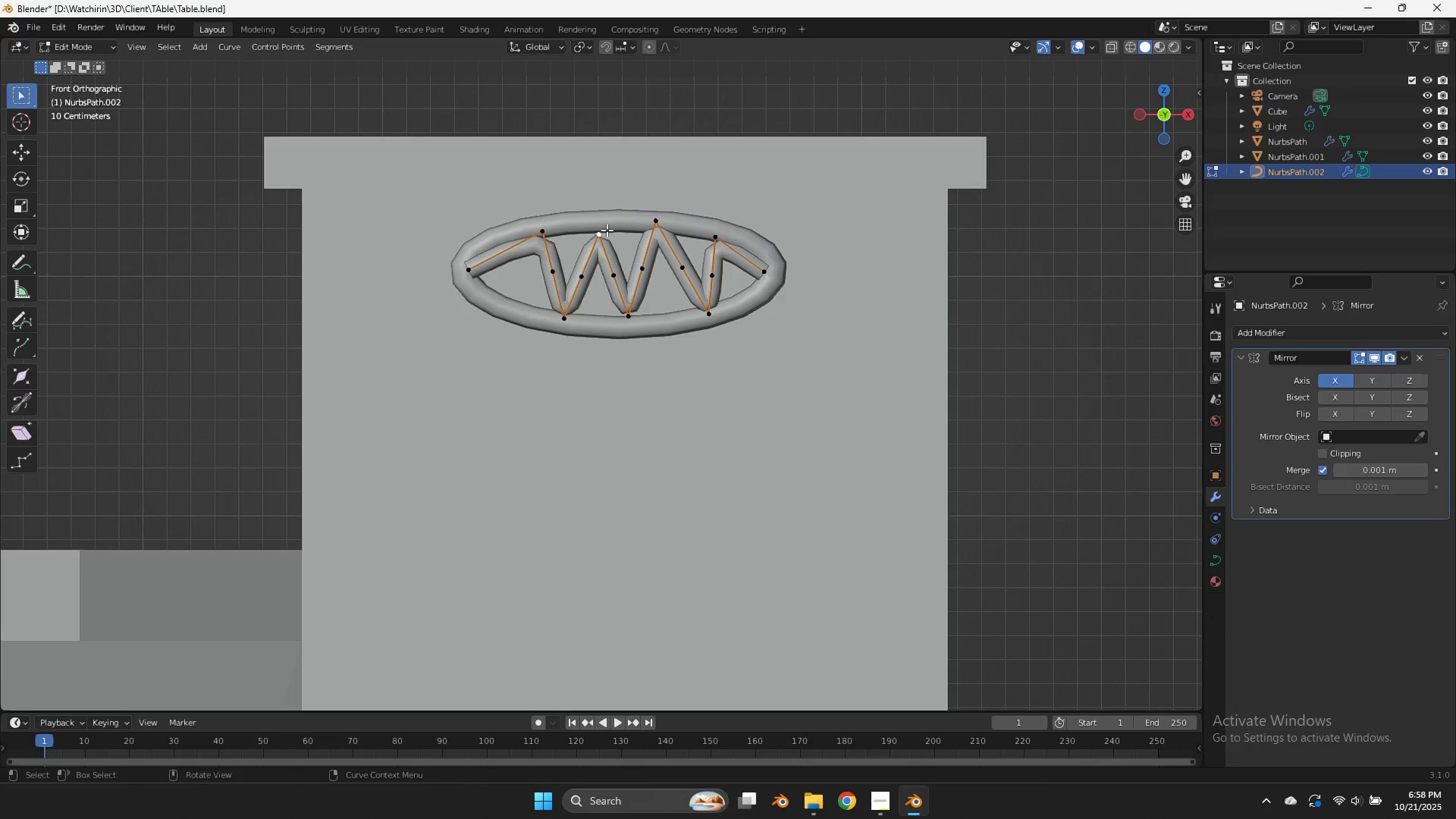 
type(gz)
 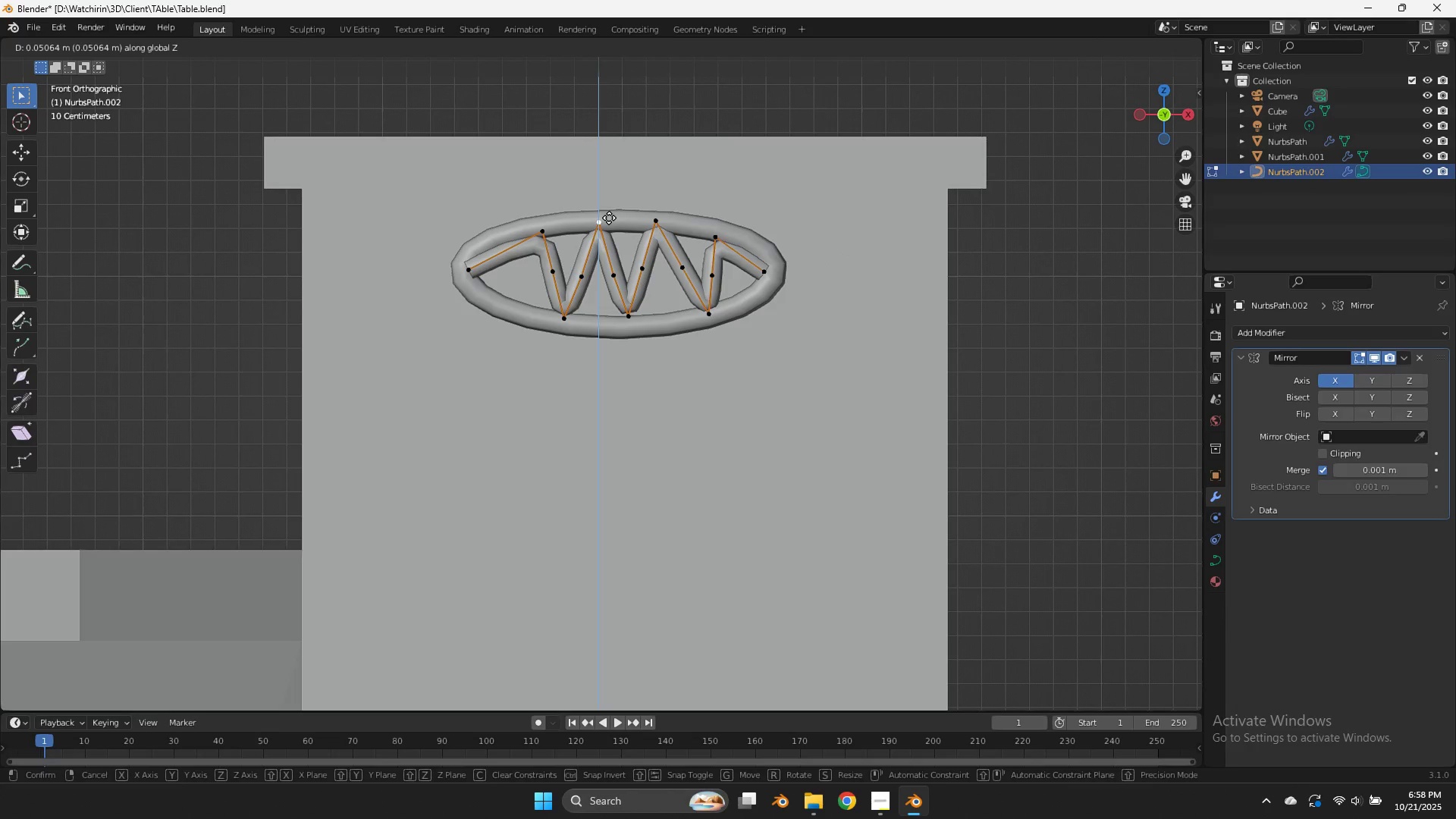 
left_click([609, 218])
 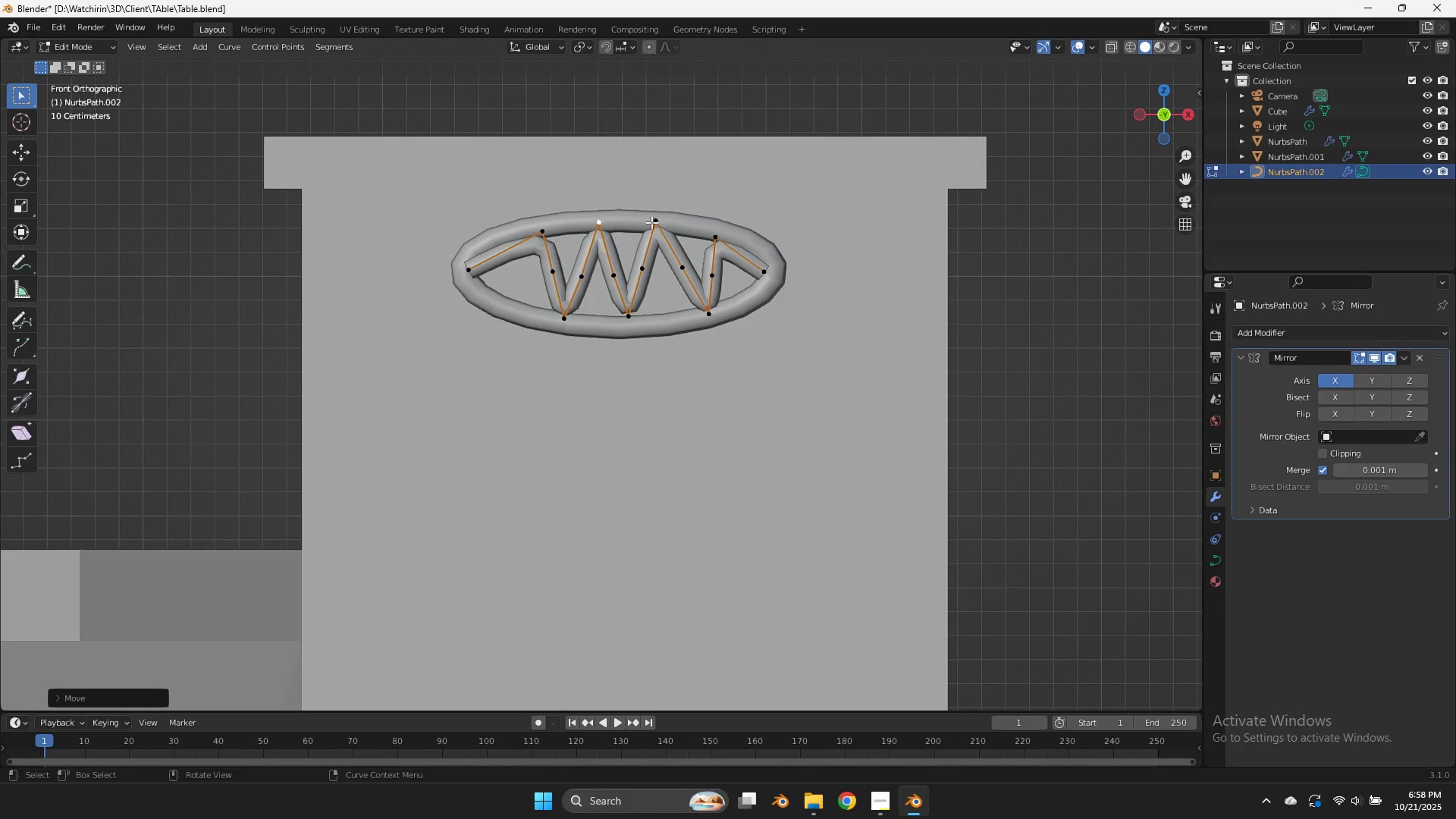 
key(Control+ControlLeft)
 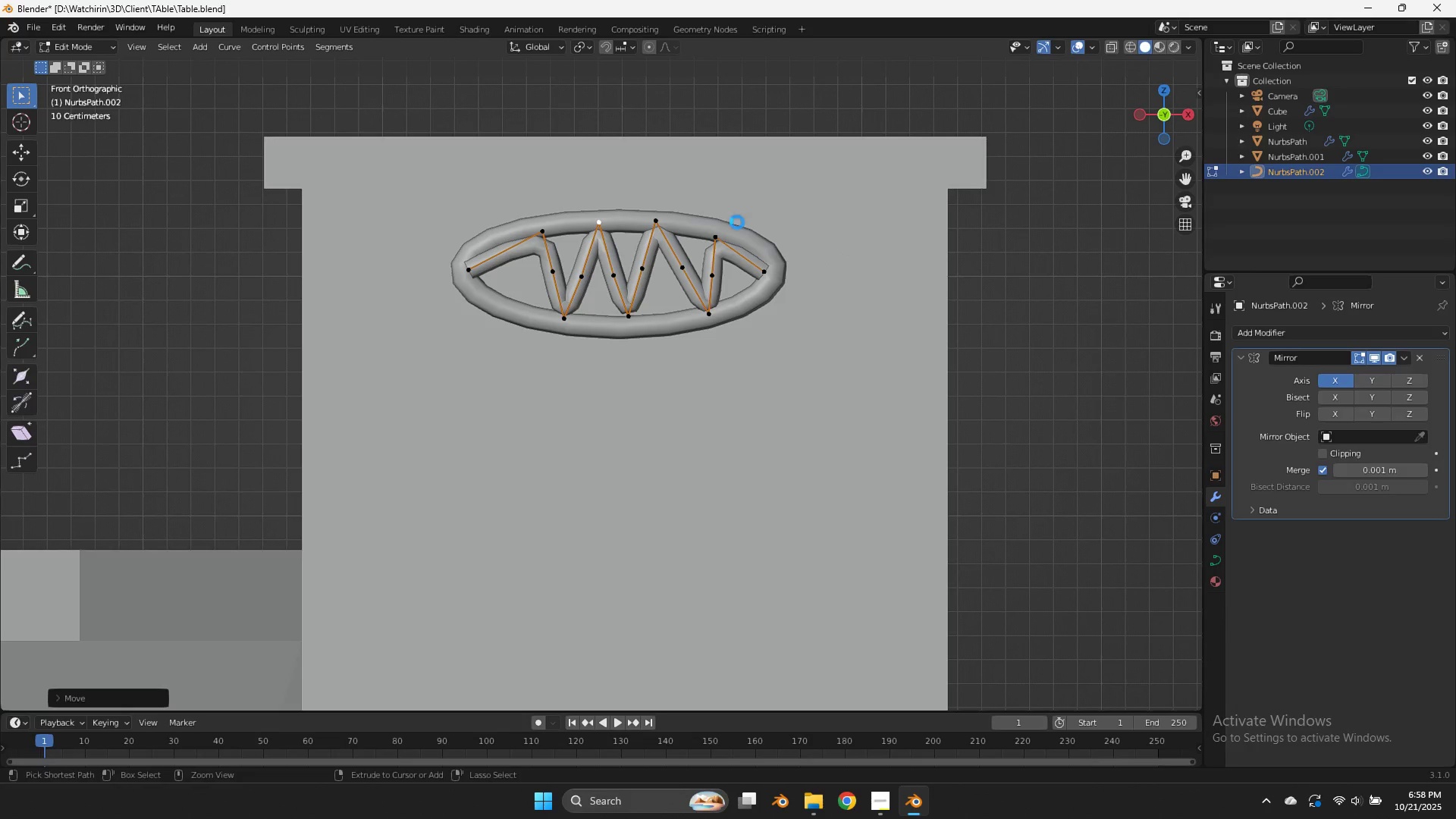 
key(Control+S)
 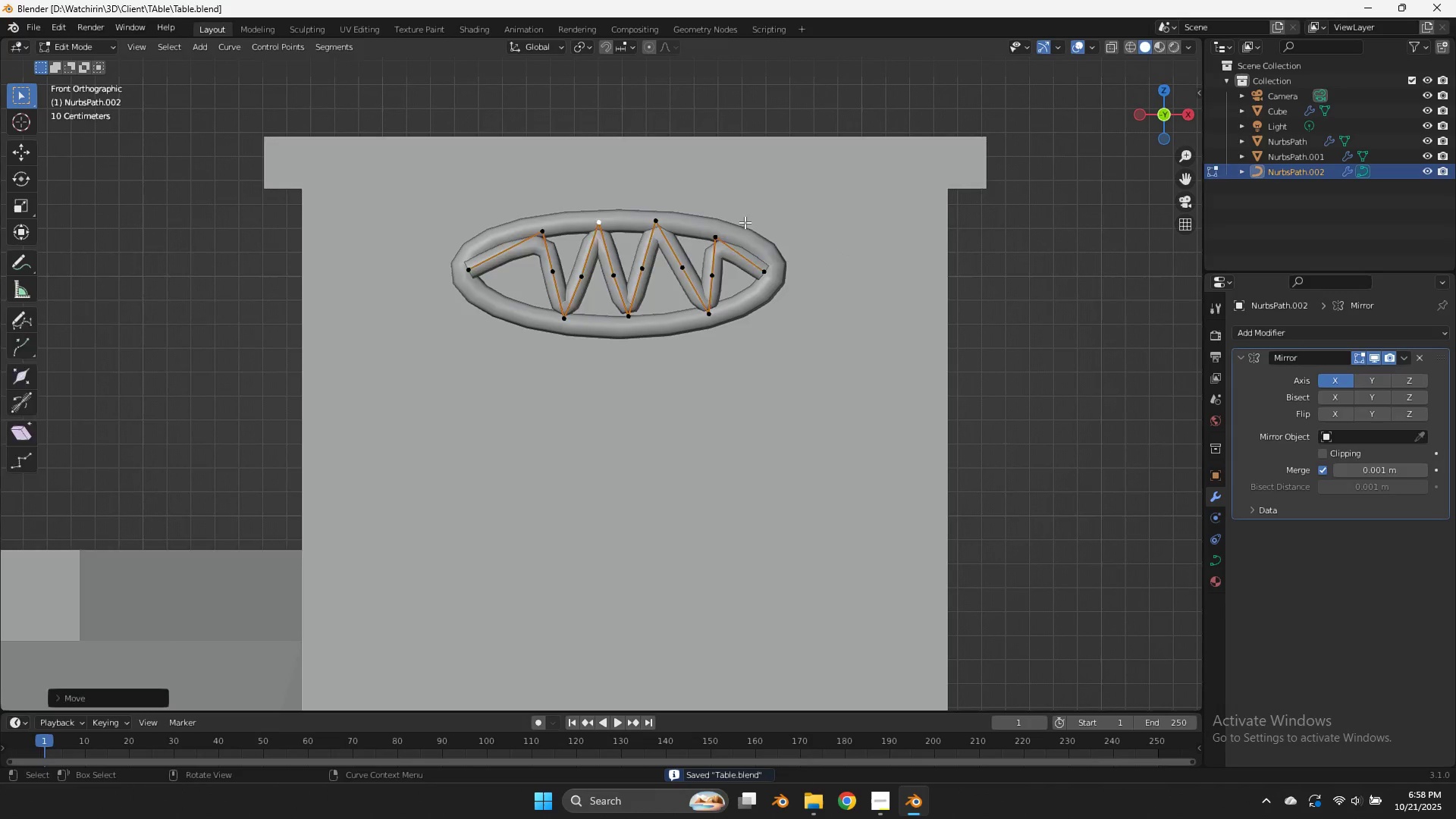 
key(Tab)
 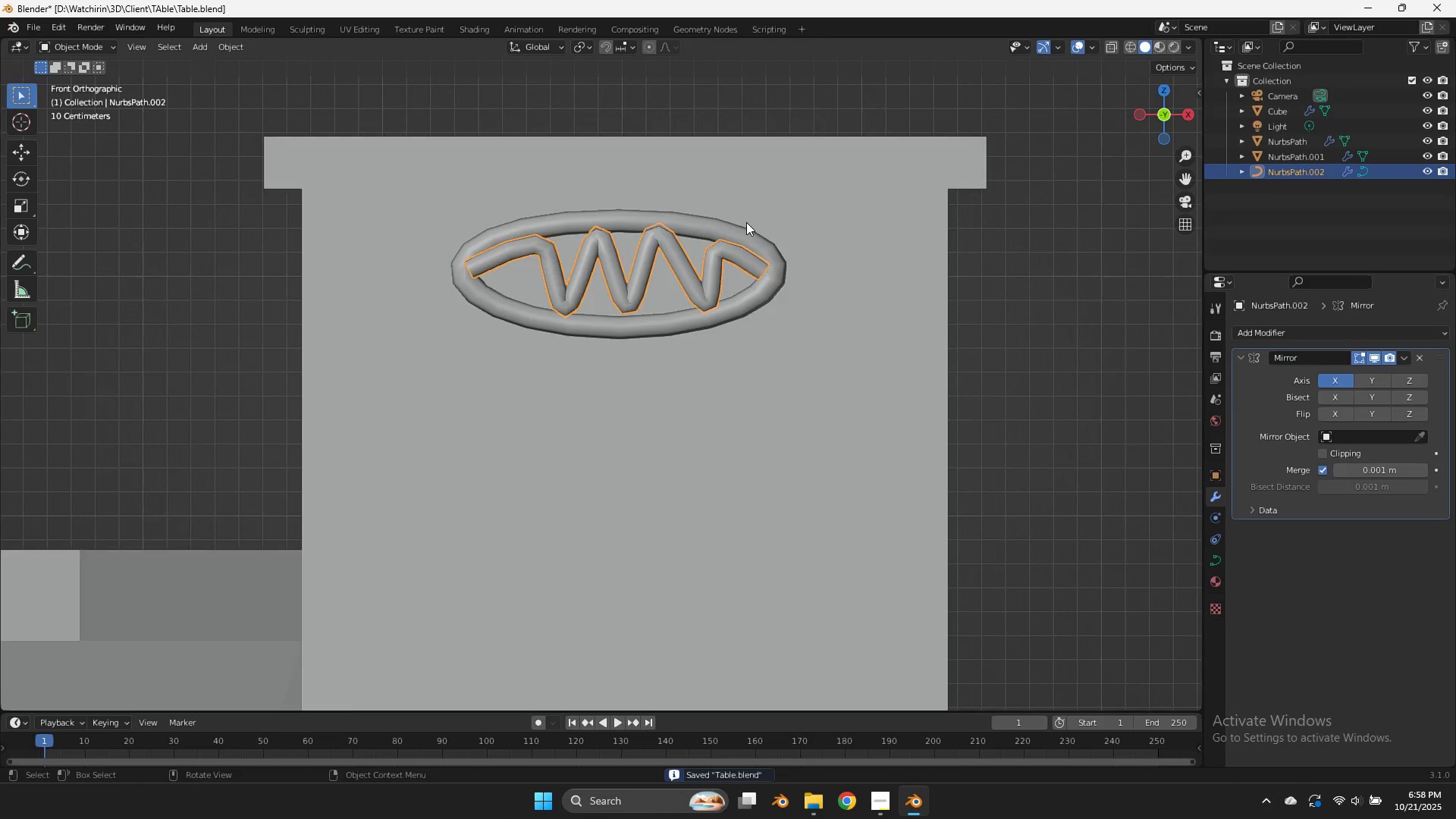 
scroll: coordinate [746, 222], scroll_direction: down, amount: 6.0
 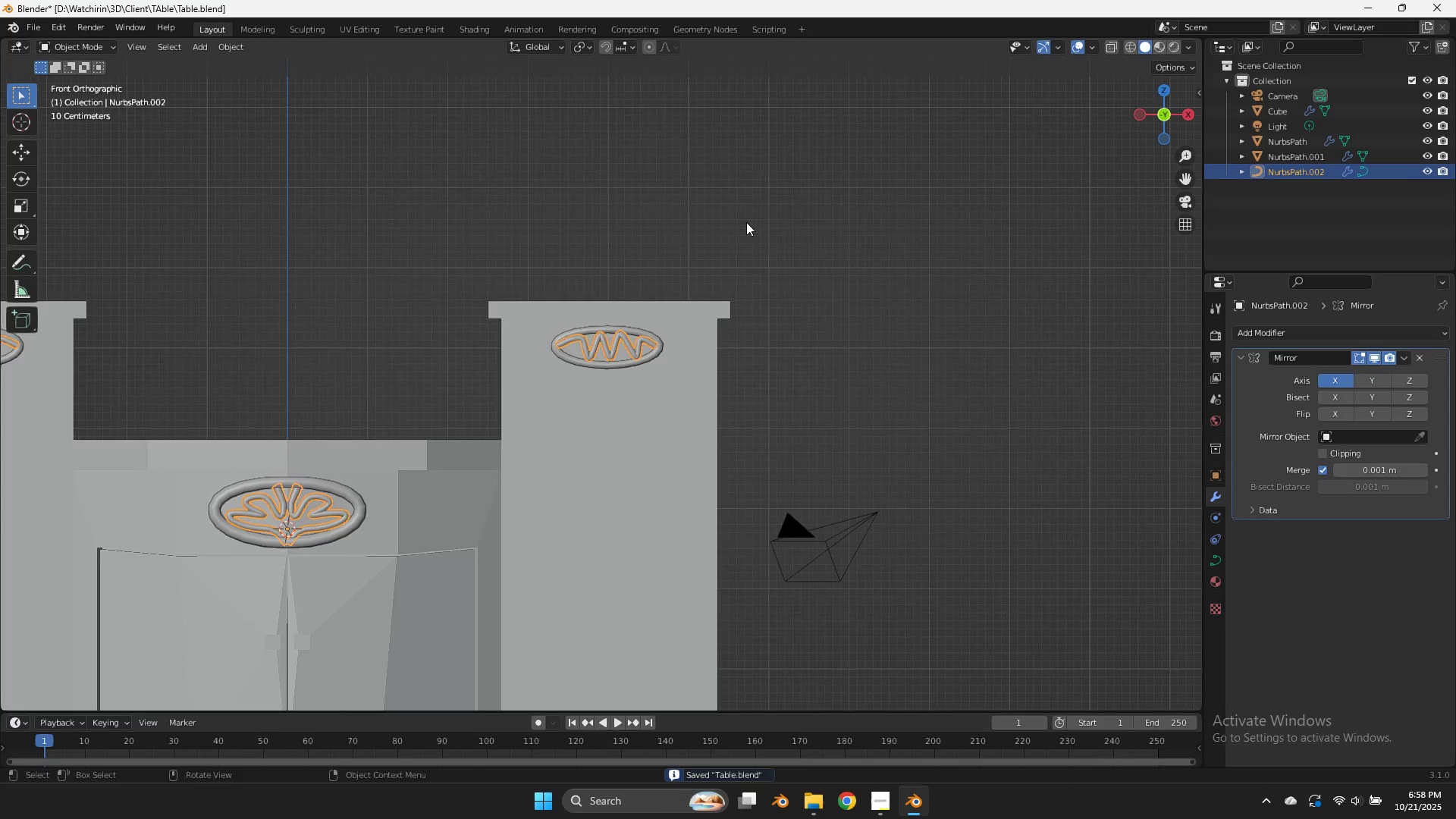 
key(Control+ControlLeft)
 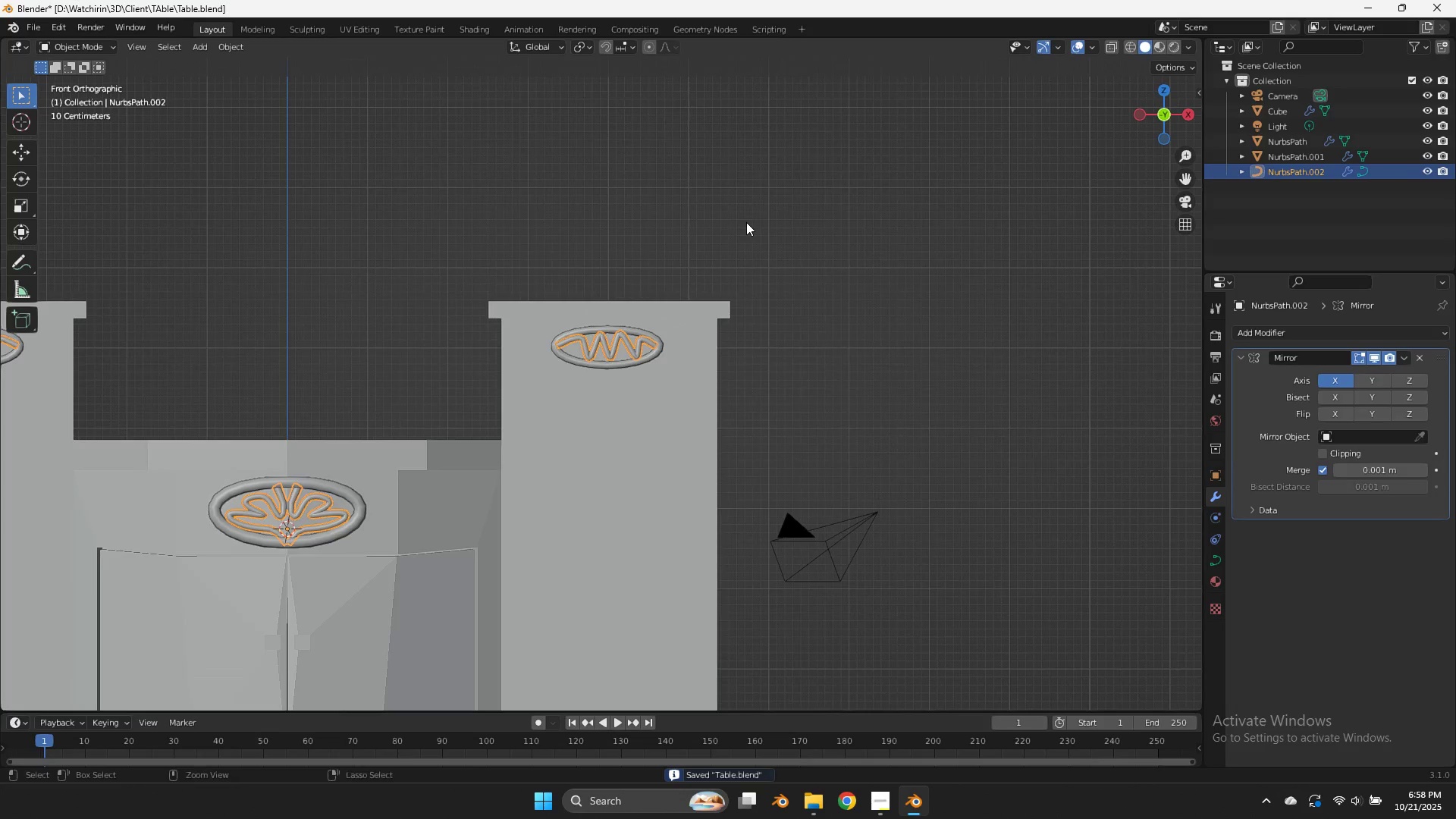 
key(Control+S)
 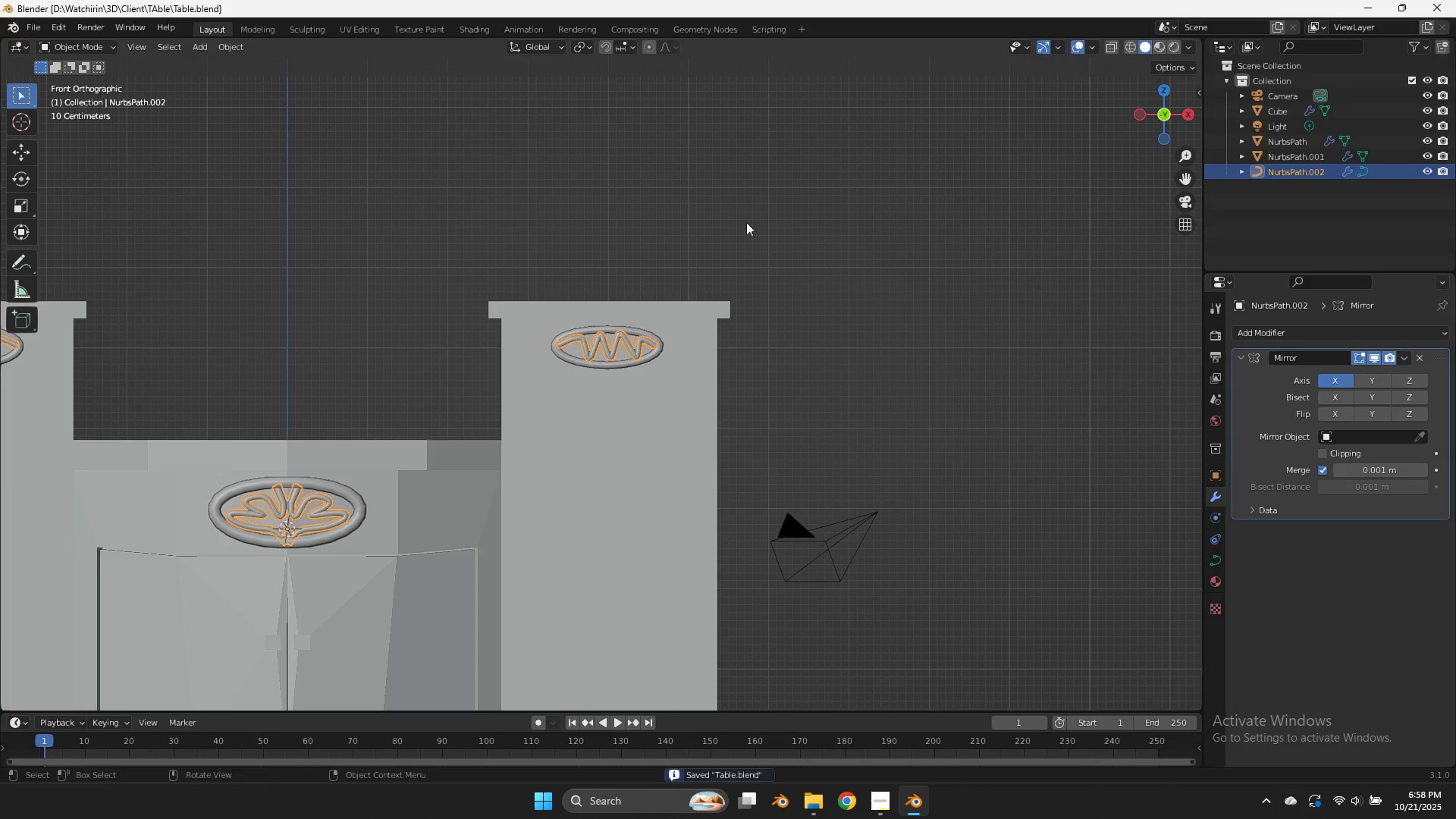 
key(Alt+AltLeft)
 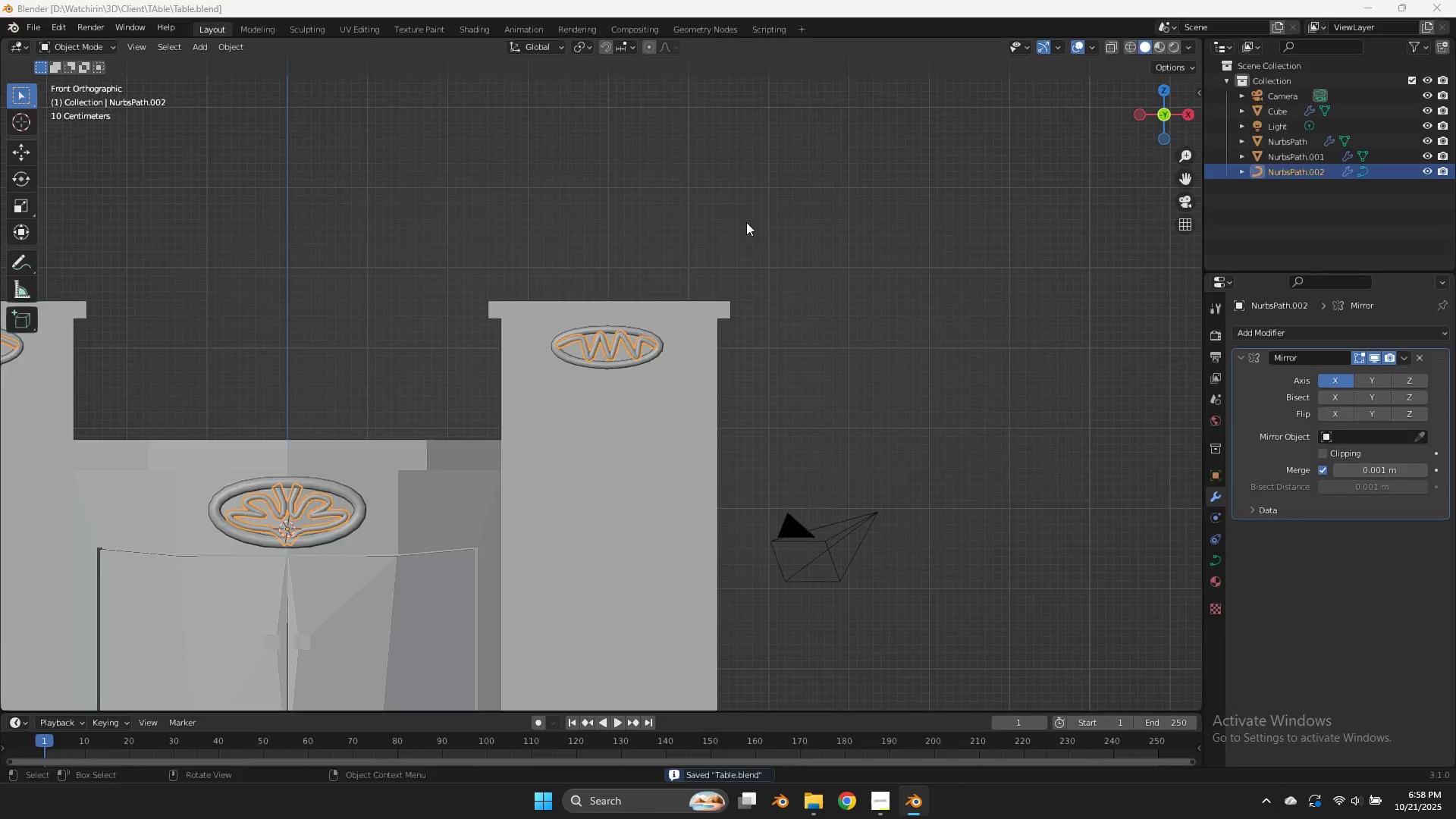 
key(Alt+Tab)